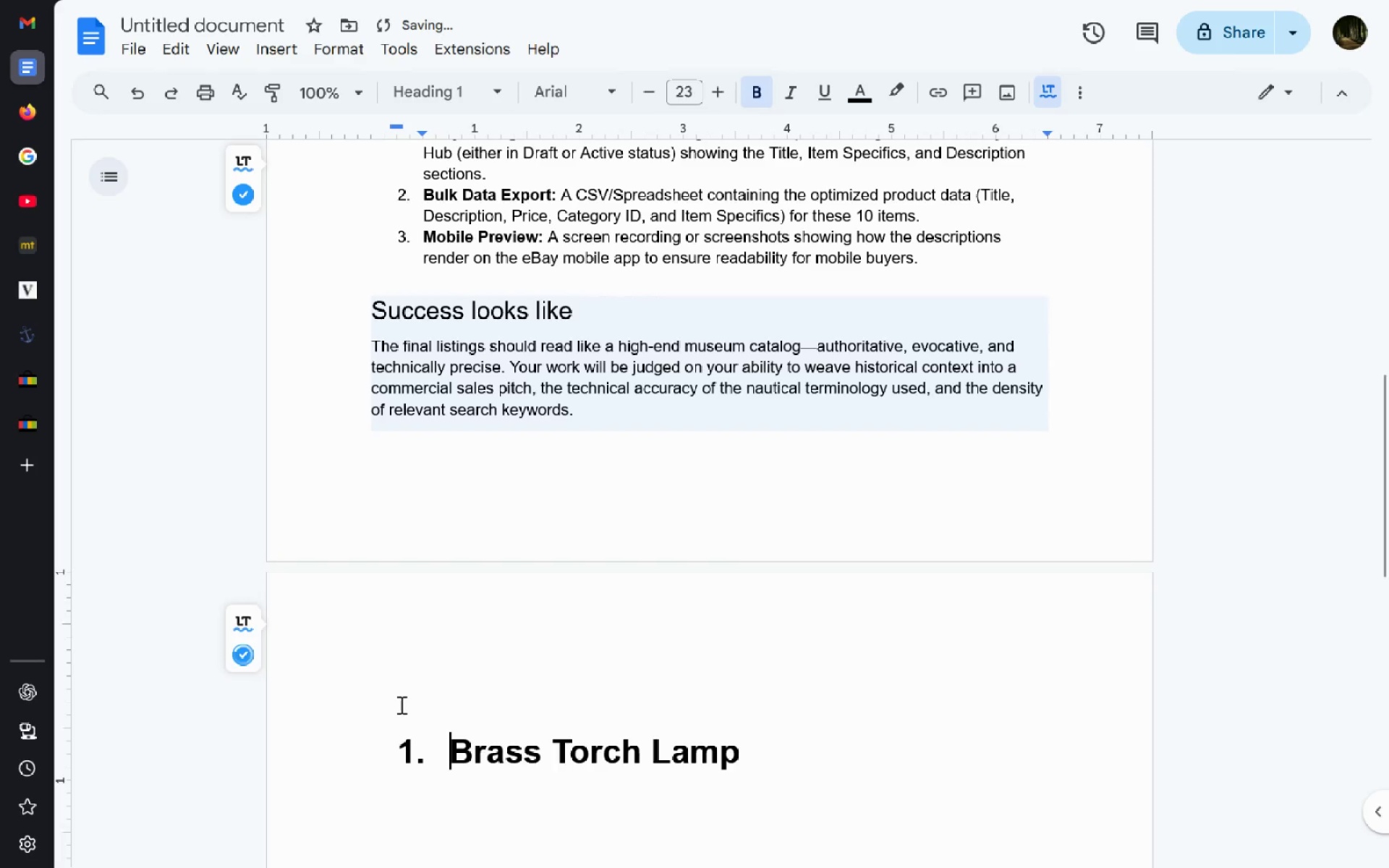 
key(Shift+ShiftLeft)
 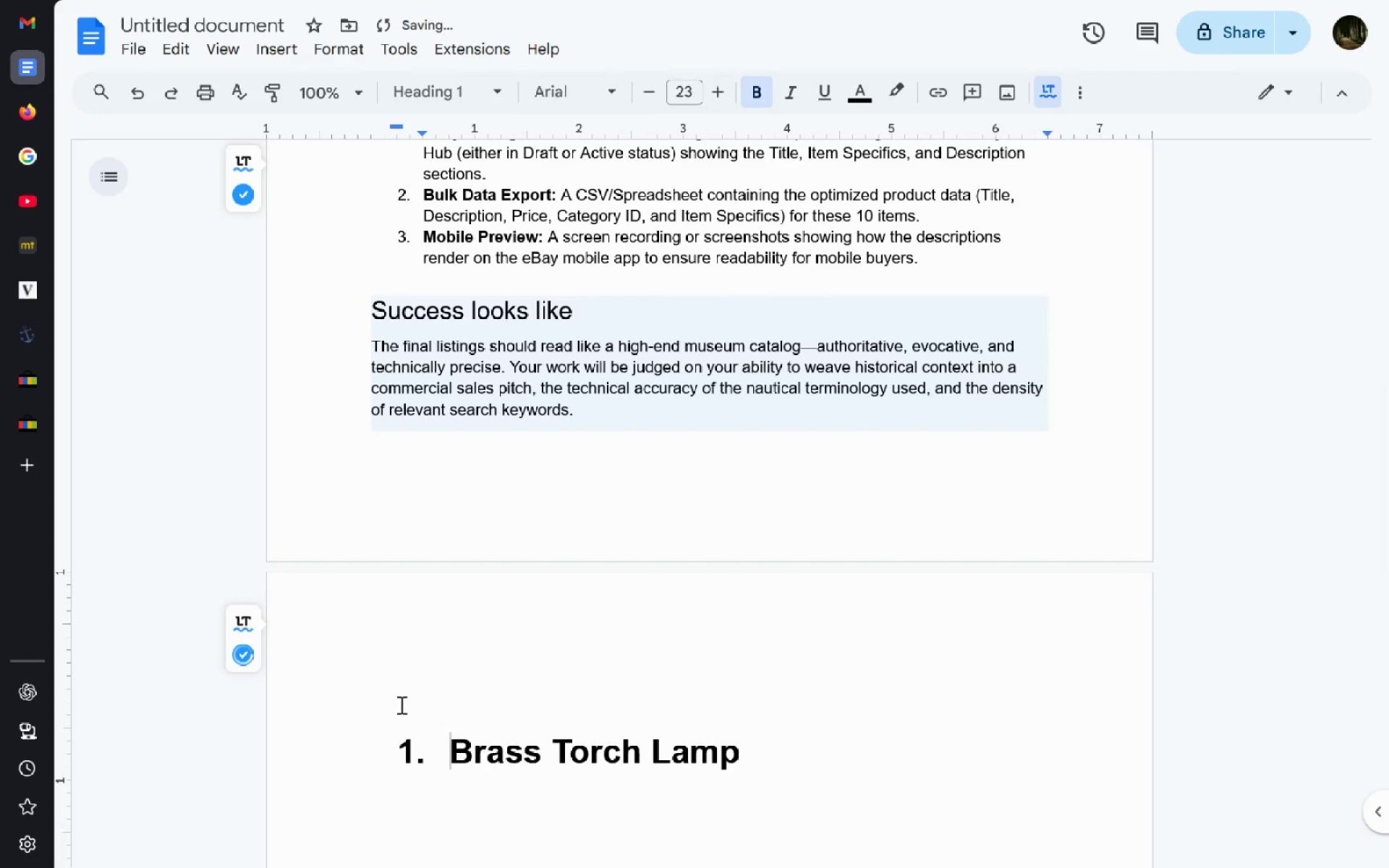 
key(Control+Z)
 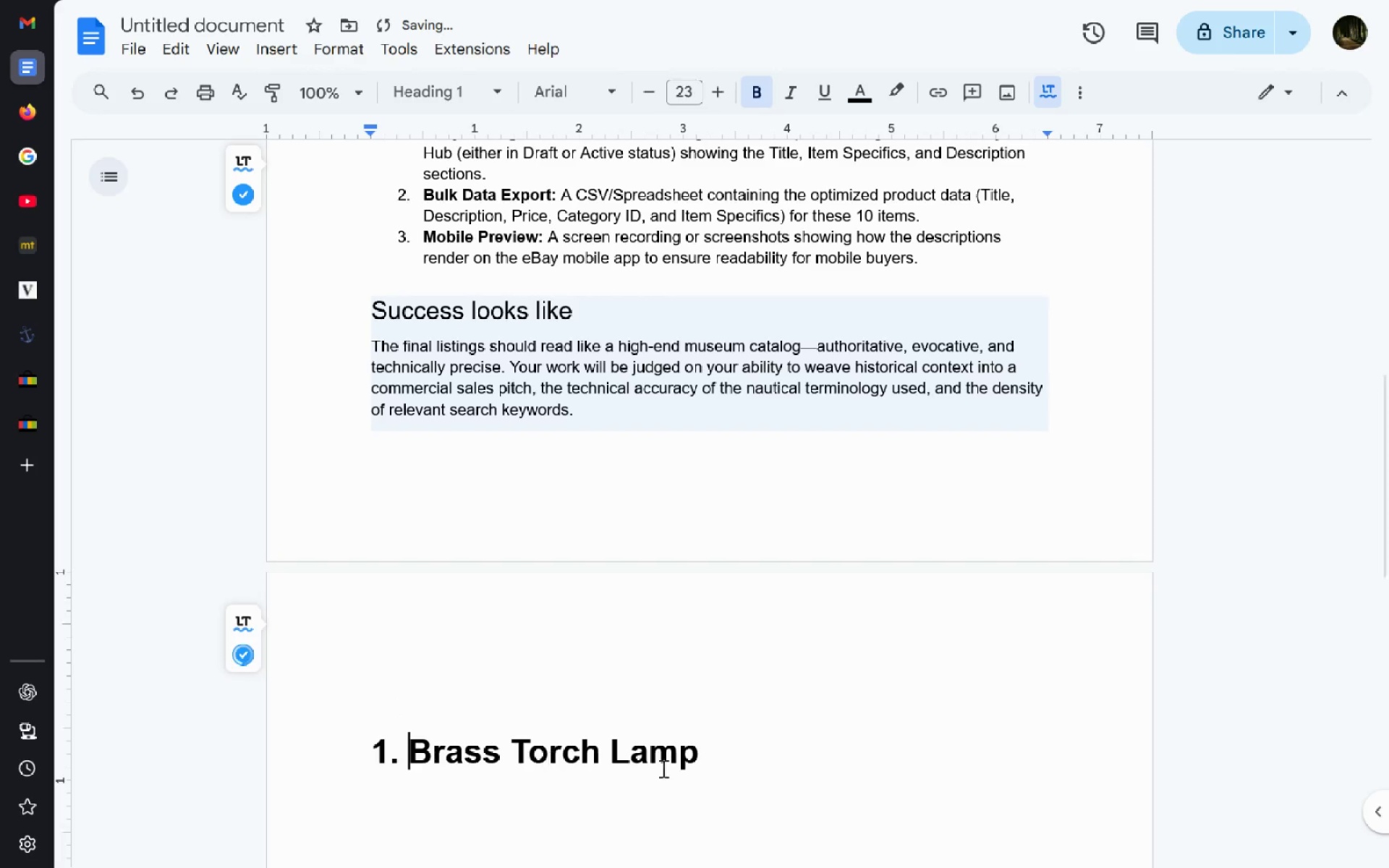 
left_click_drag(start_coordinate=[749, 774], to_coordinate=[323, 764])
 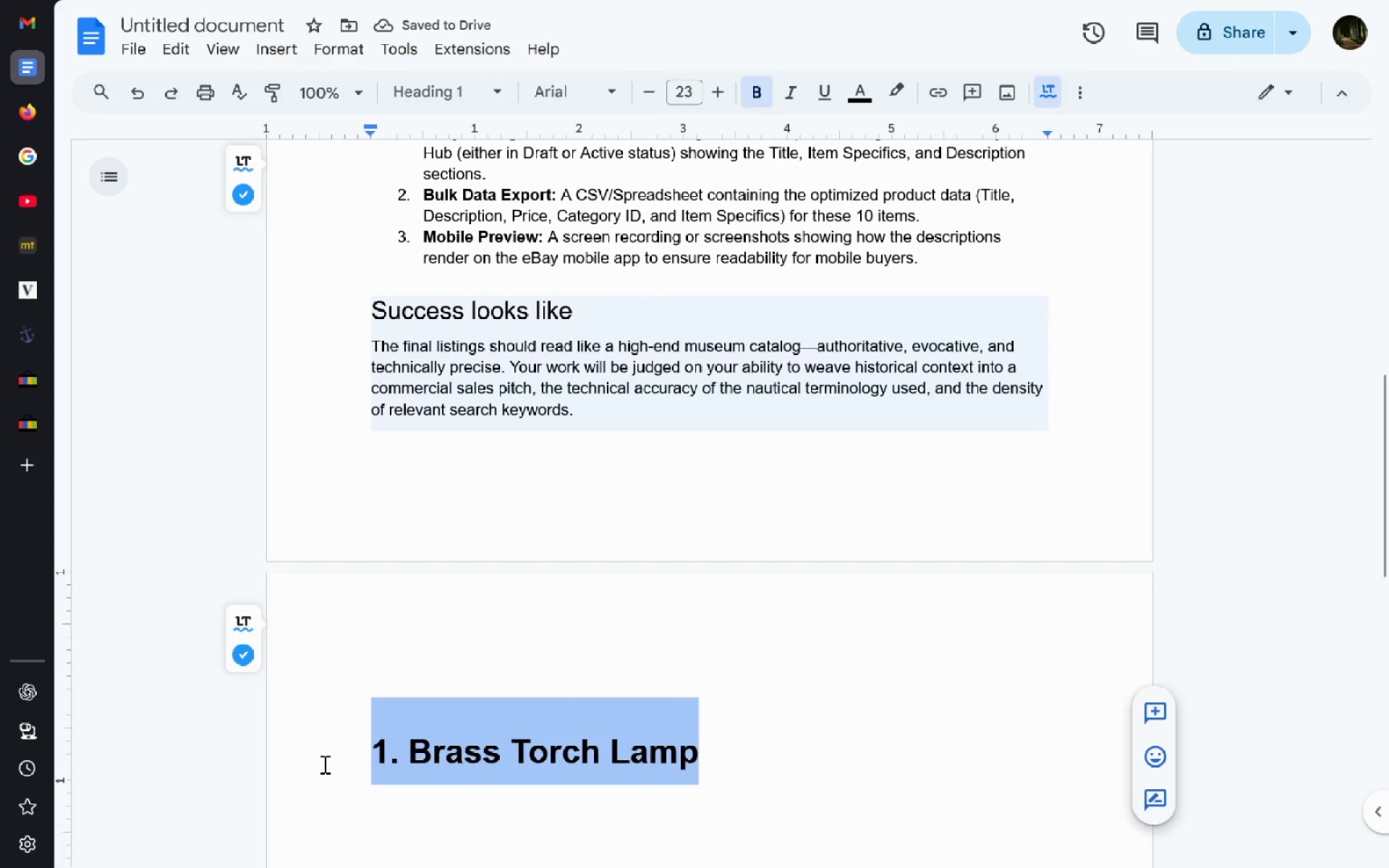 
key(Control+B)
 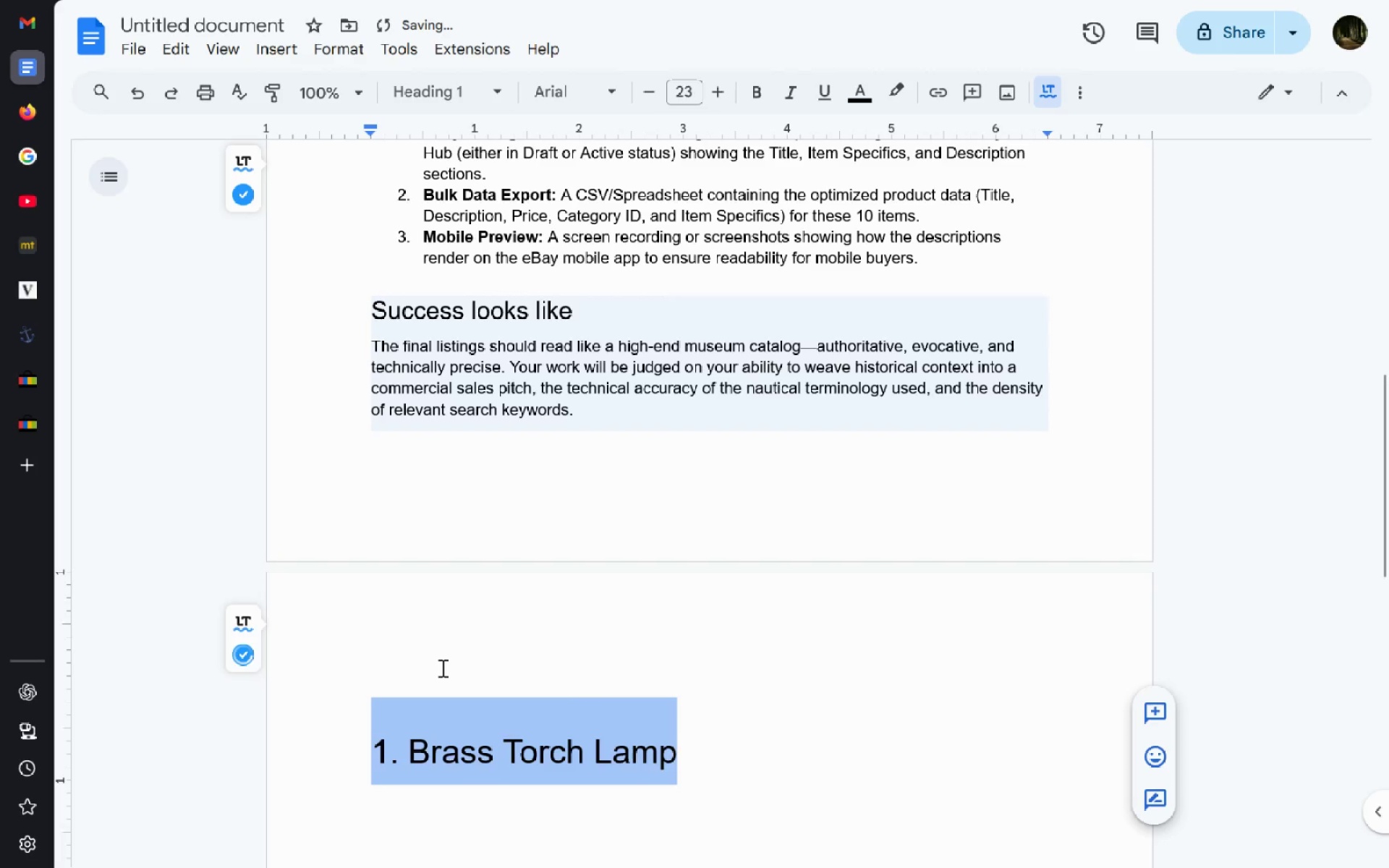 
left_click([441, 668])
 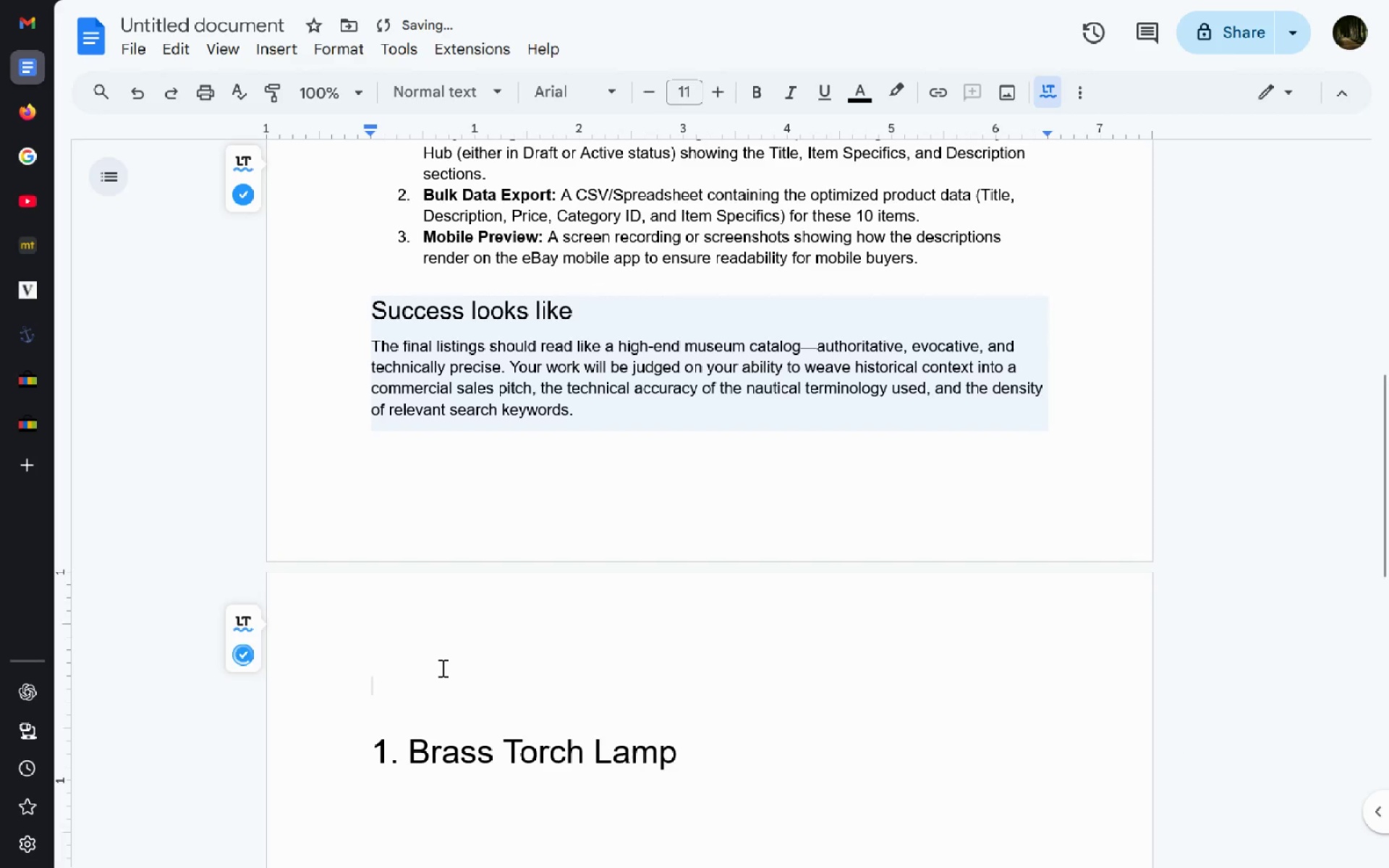 
type(Items to not actuall )
key(Backspace)
type(y go on and not sell)
 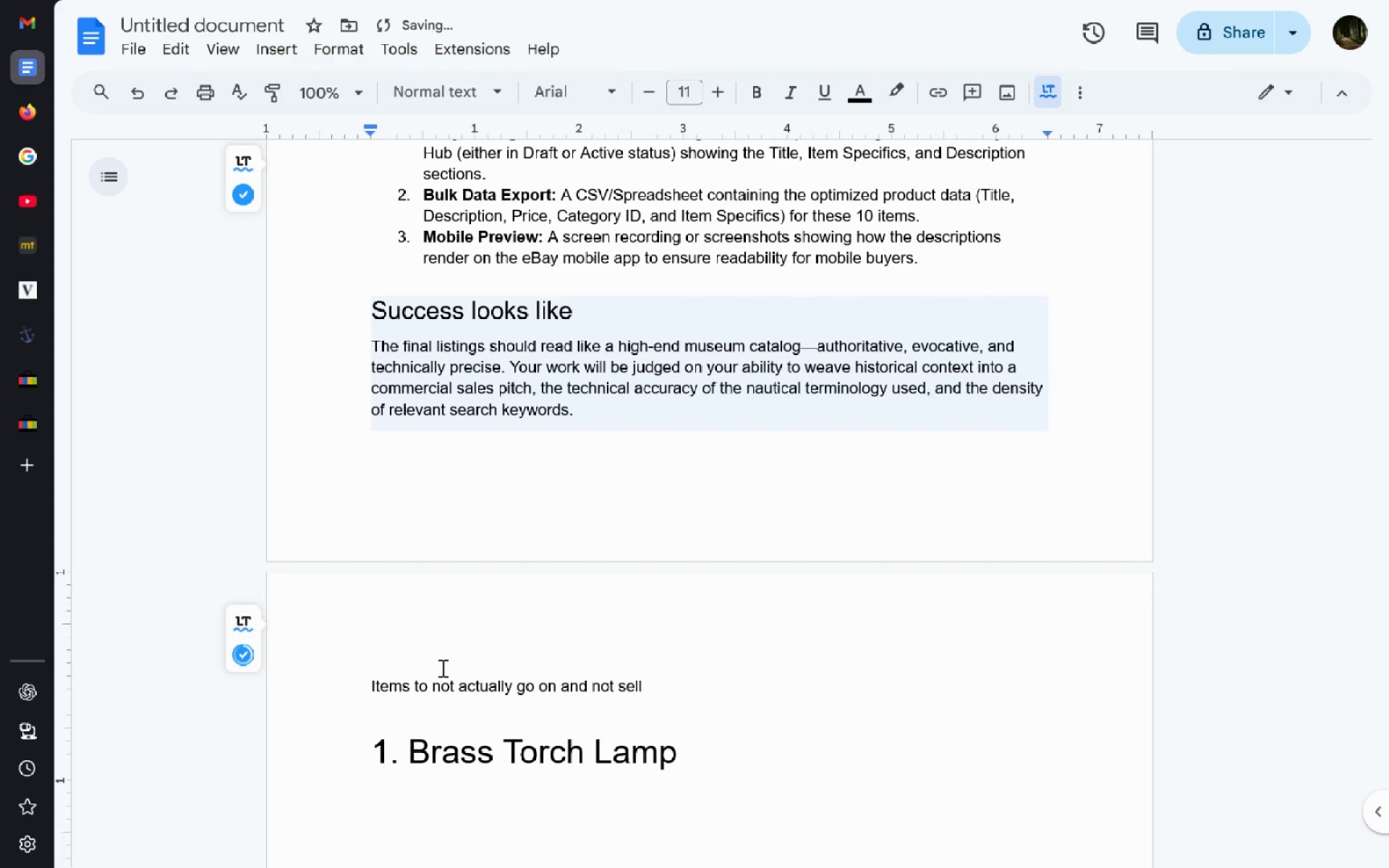 
key(Enter)
 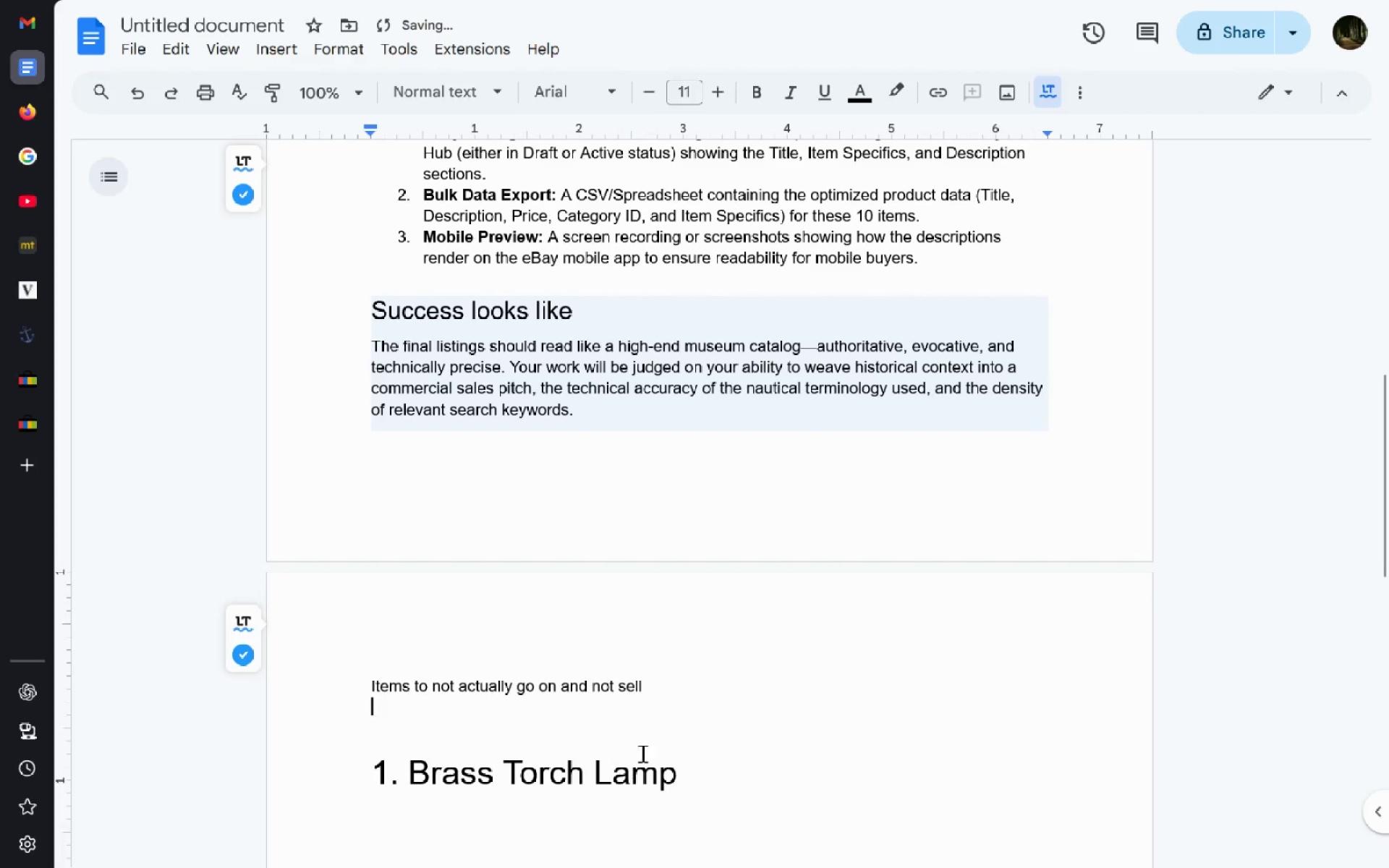 
left_click_drag(start_coordinate=[696, 775], to_coordinate=[336, 768])
 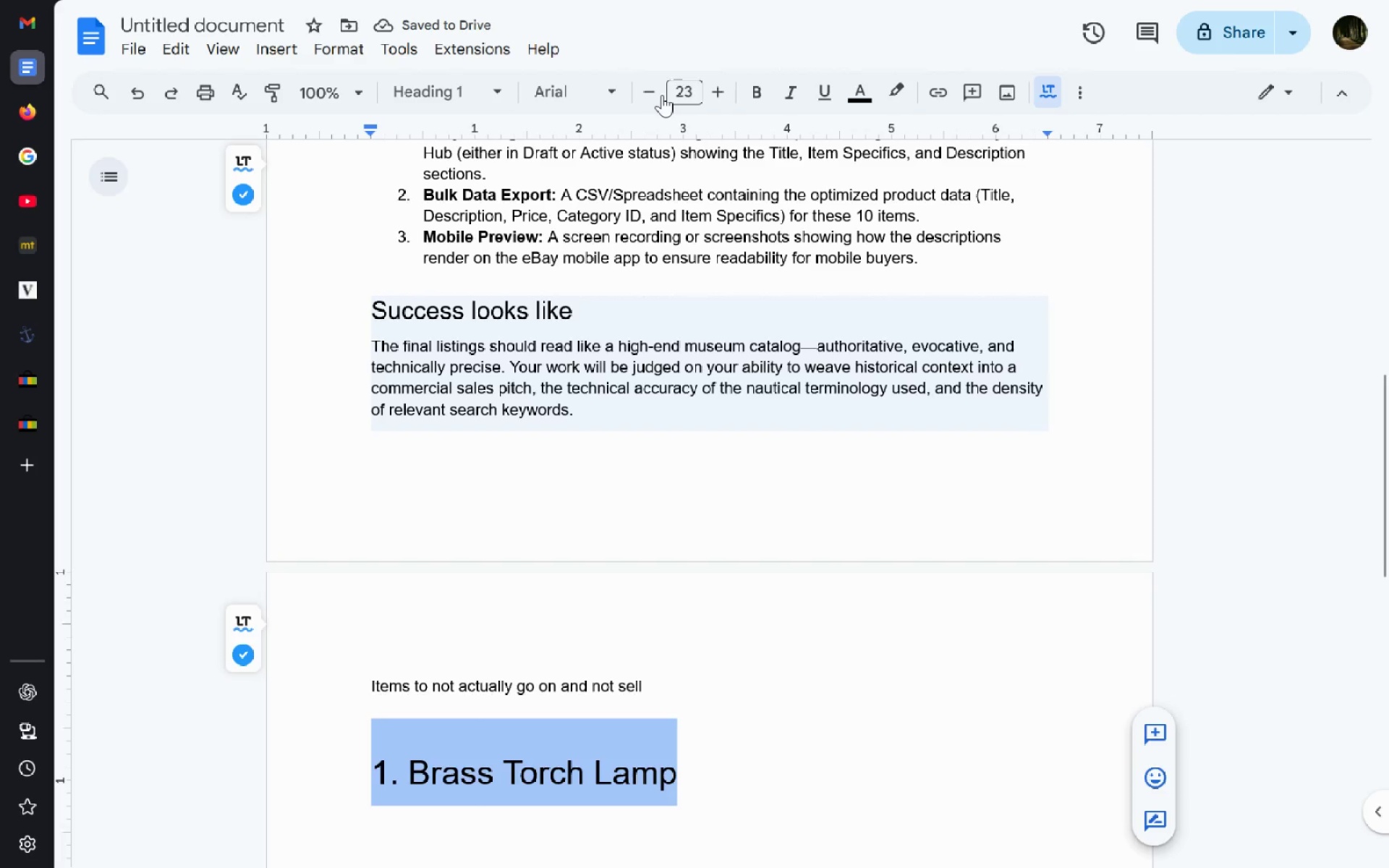 
double_click([658, 93])
 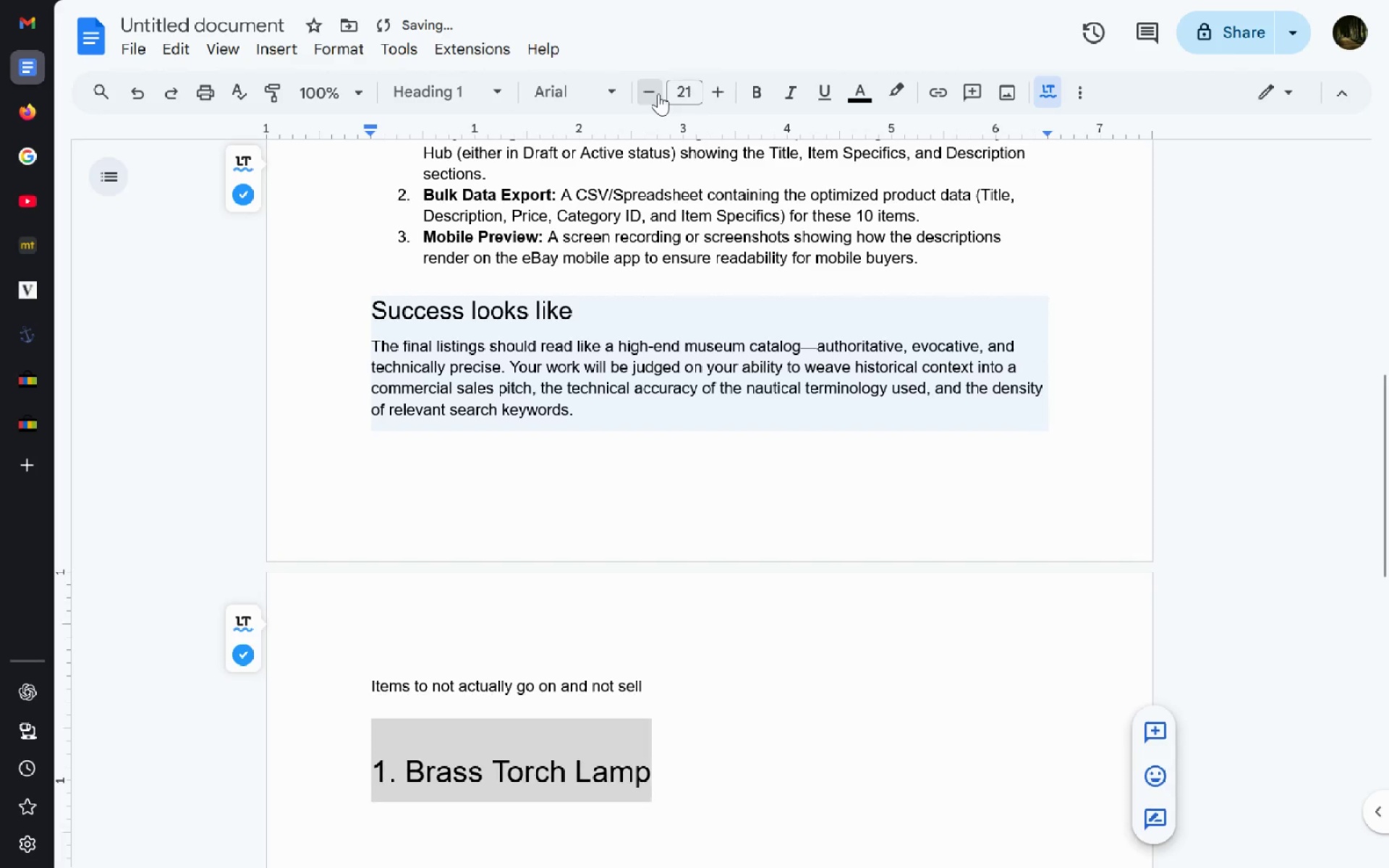 
triple_click([658, 93])
 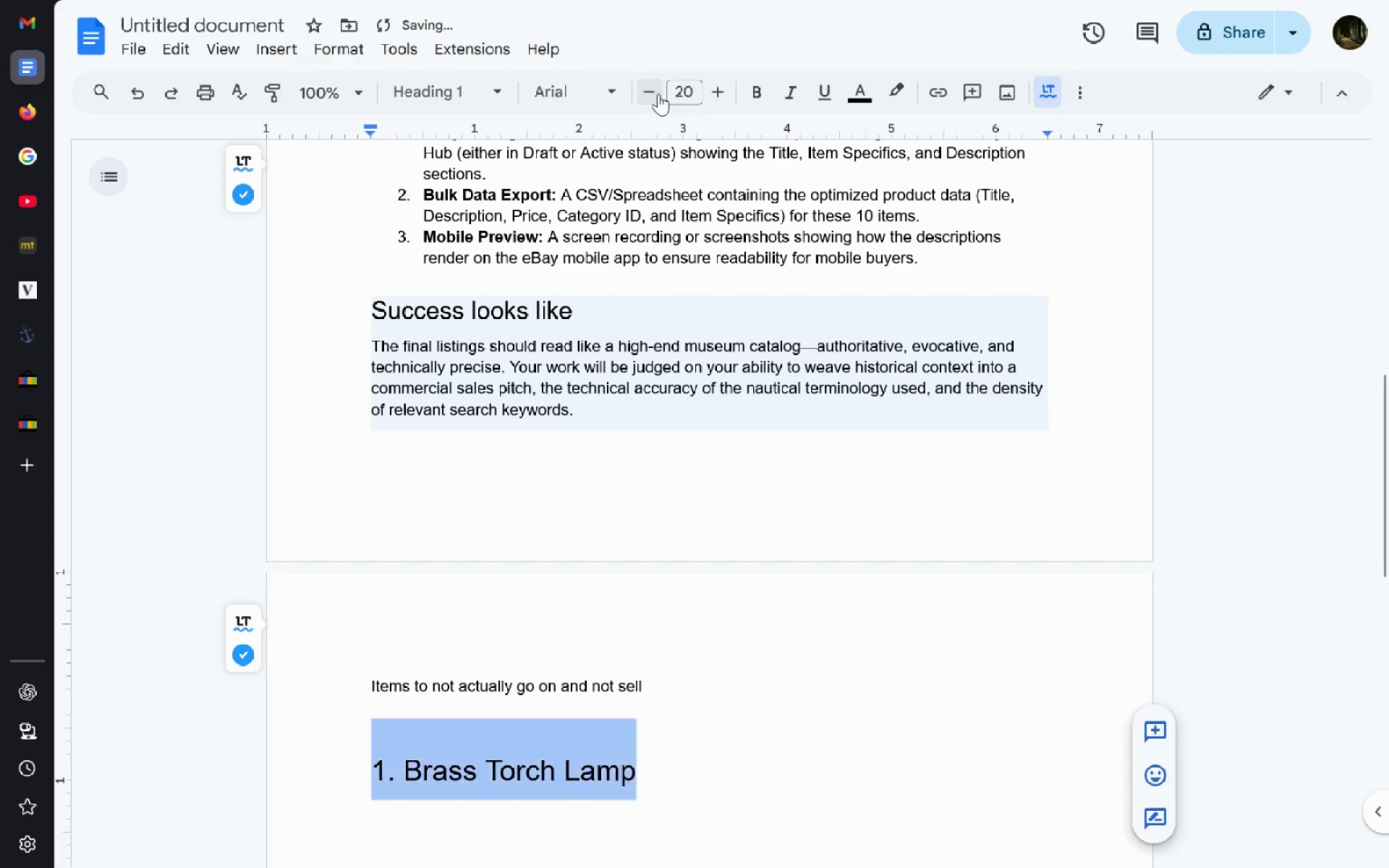 
triple_click([658, 93])
 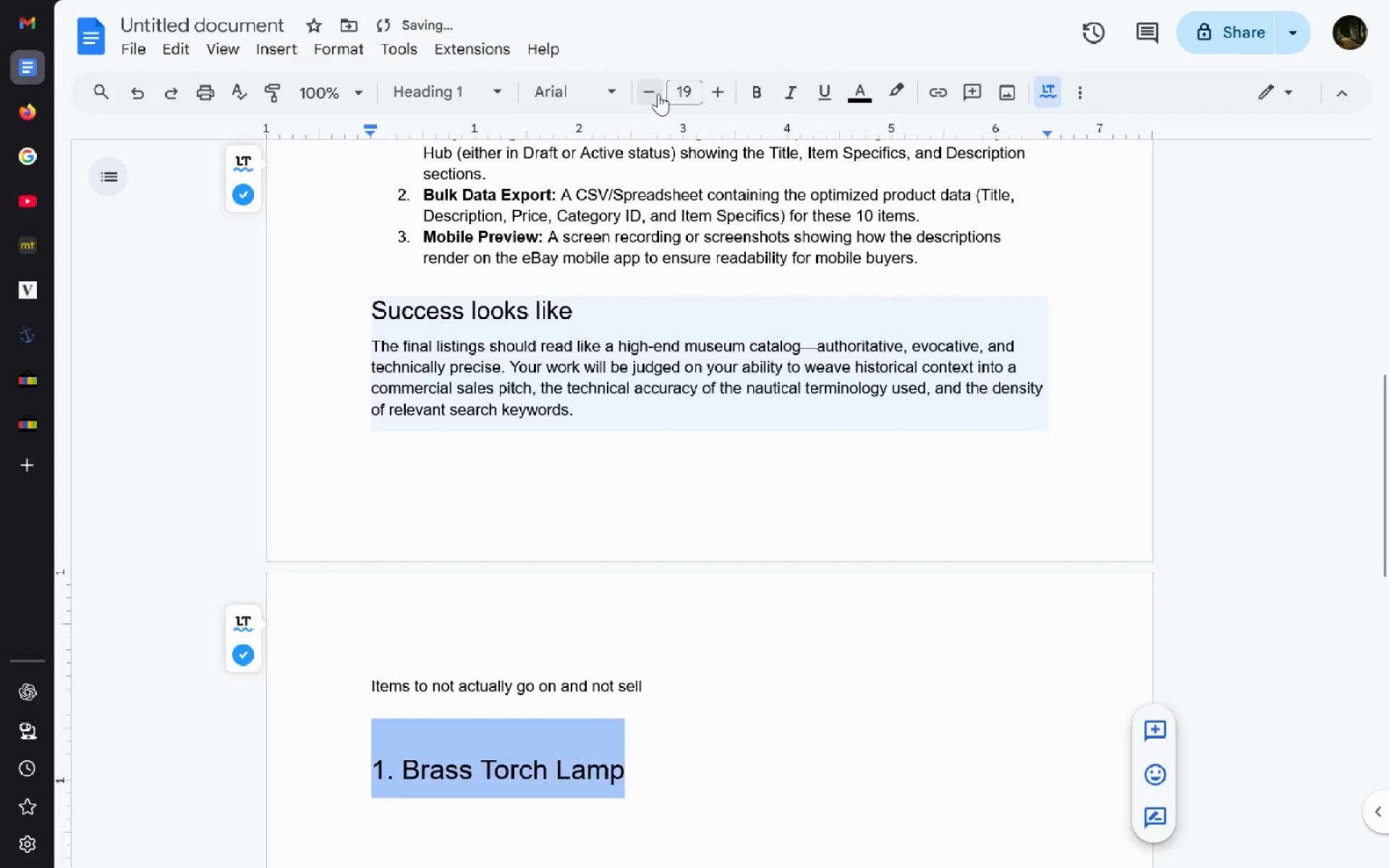 
triple_click([658, 93])
 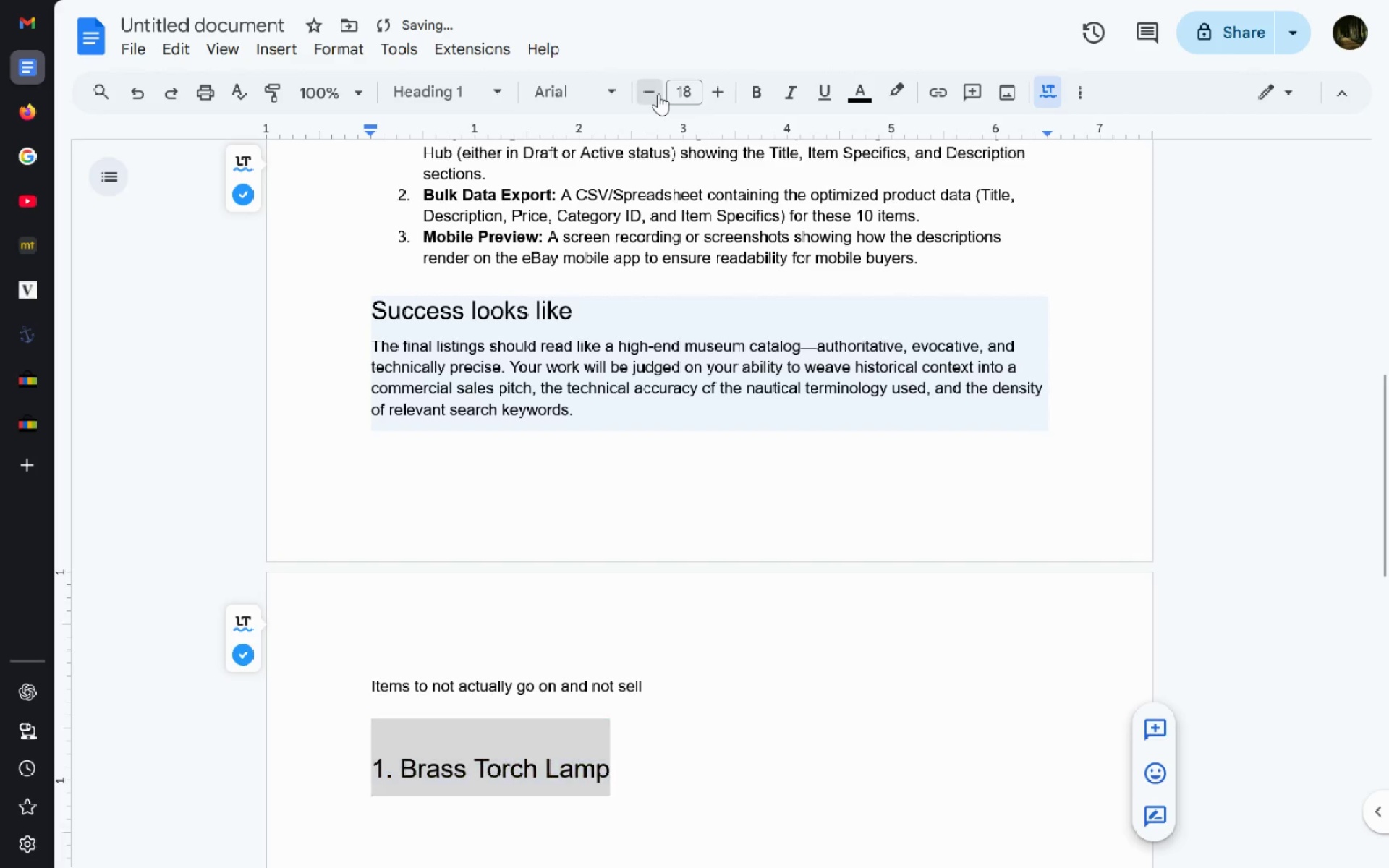 
triple_click([658, 93])
 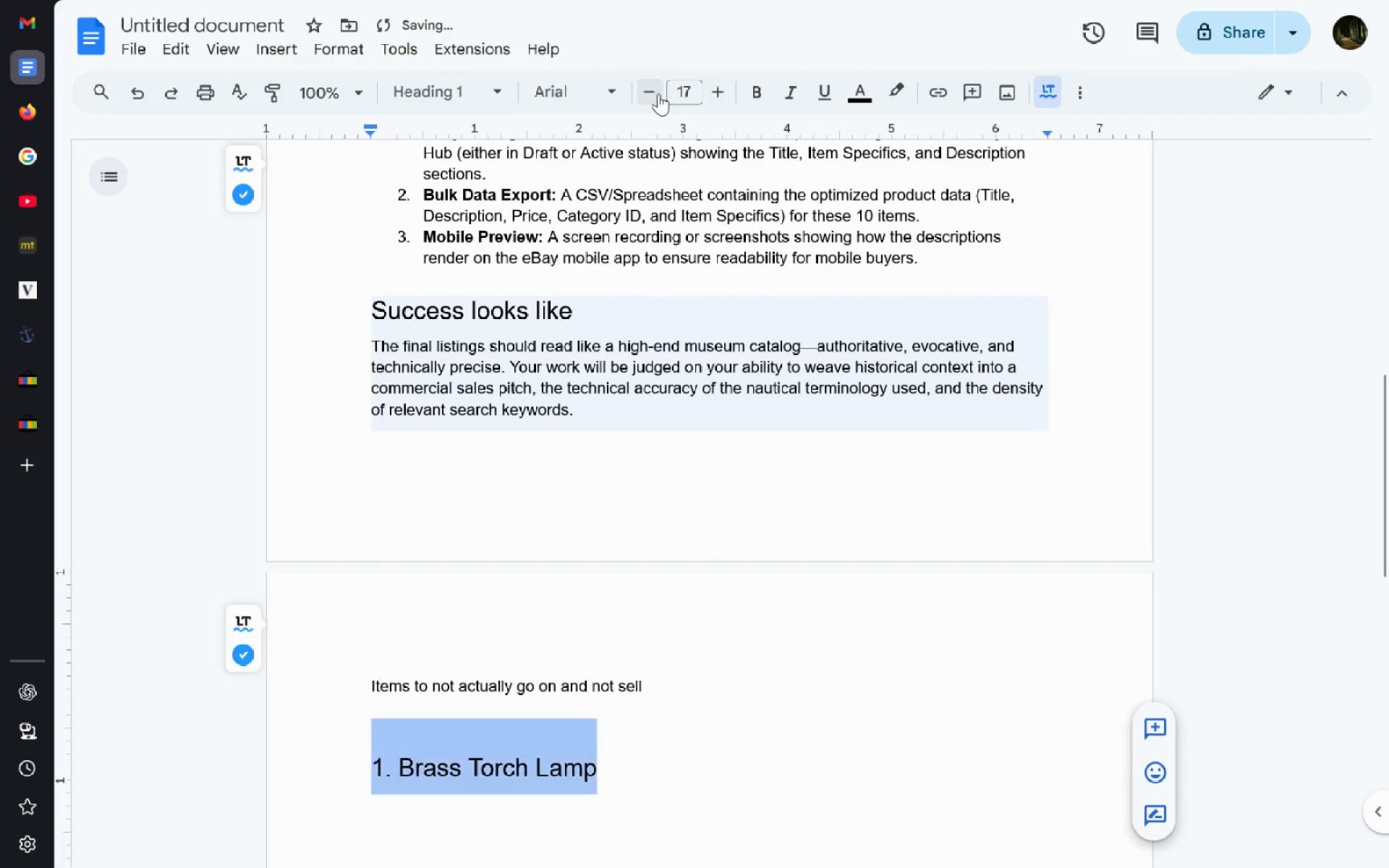 
triple_click([658, 93])
 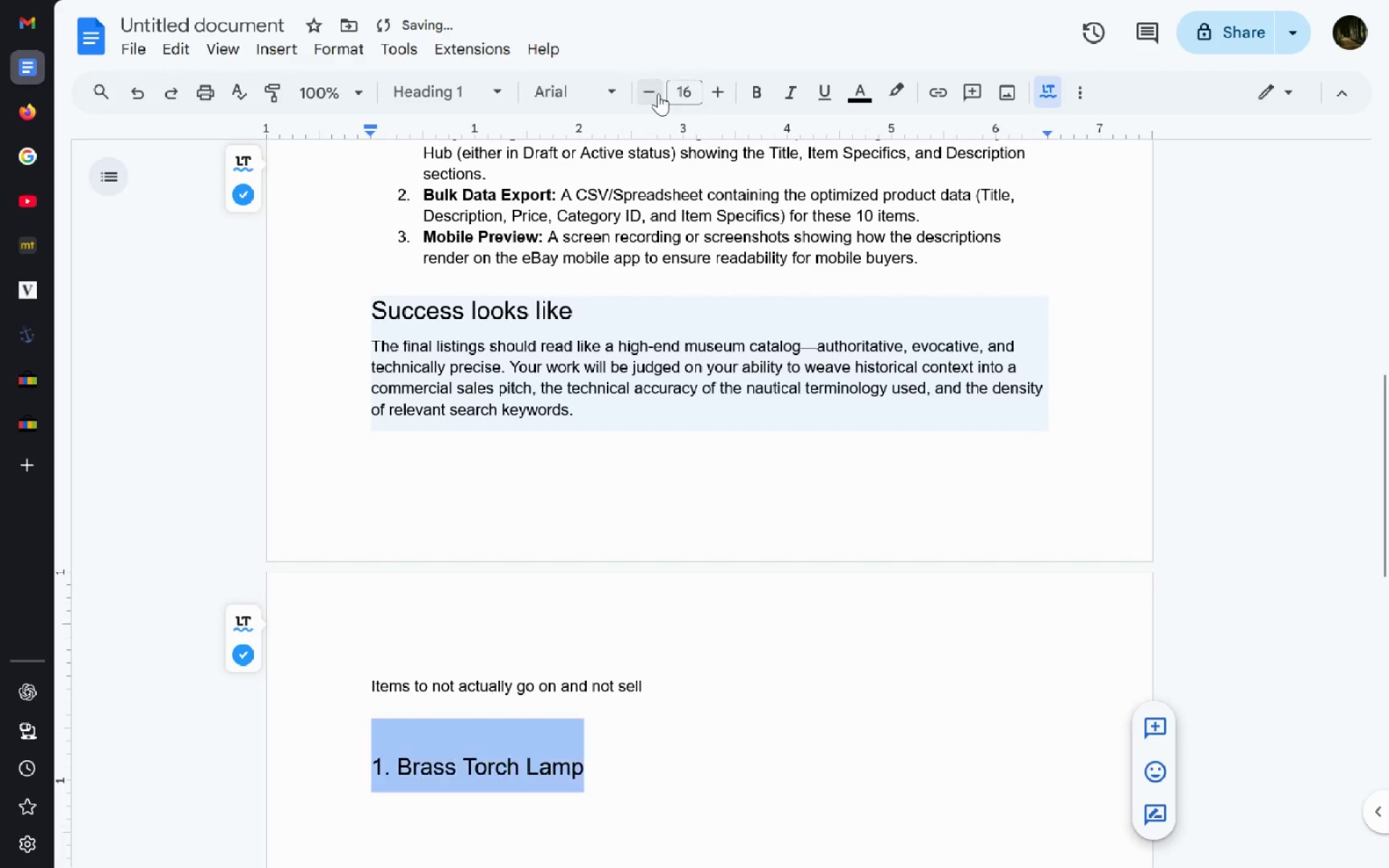 
triple_click([658, 93])
 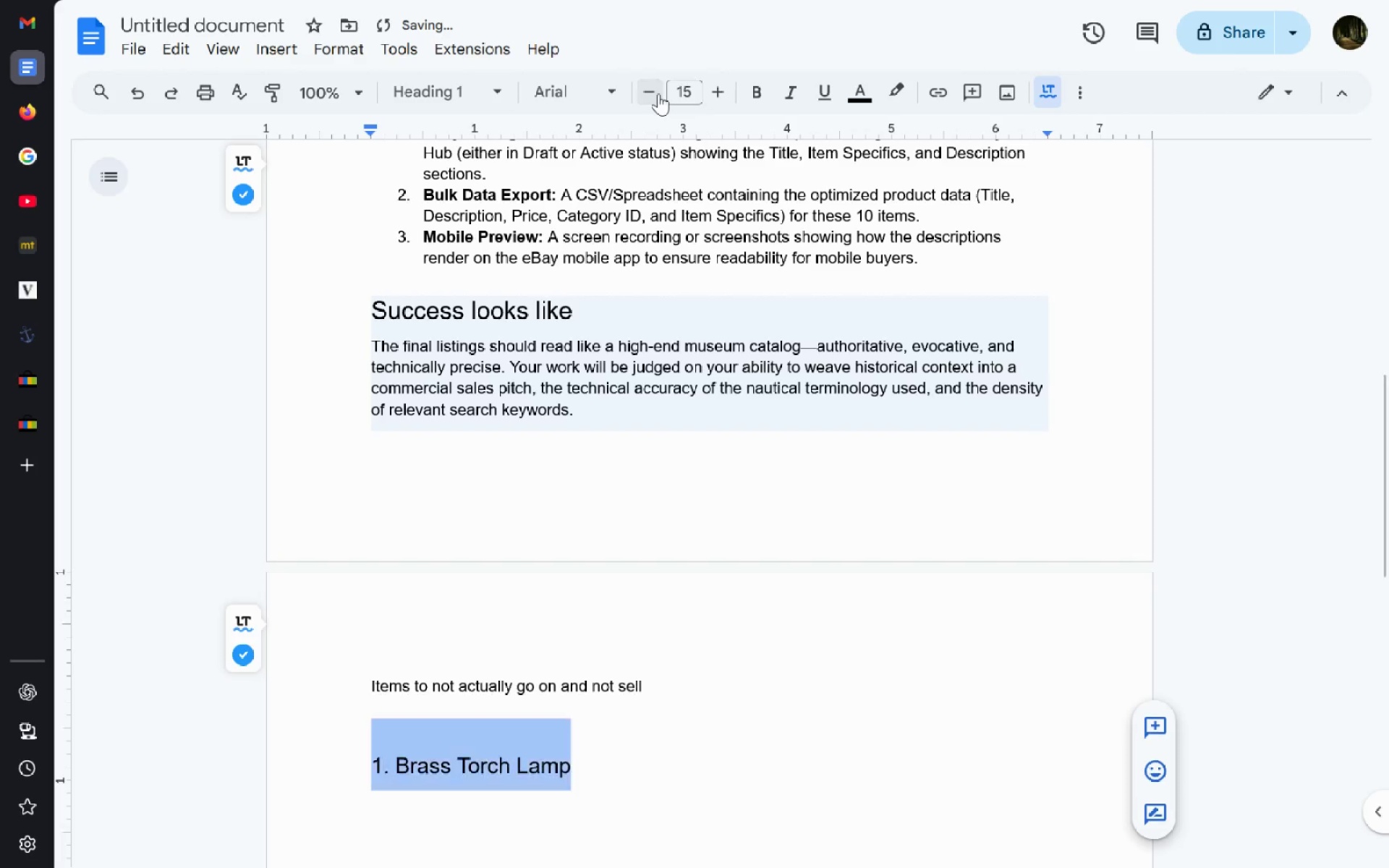 
triple_click([658, 93])
 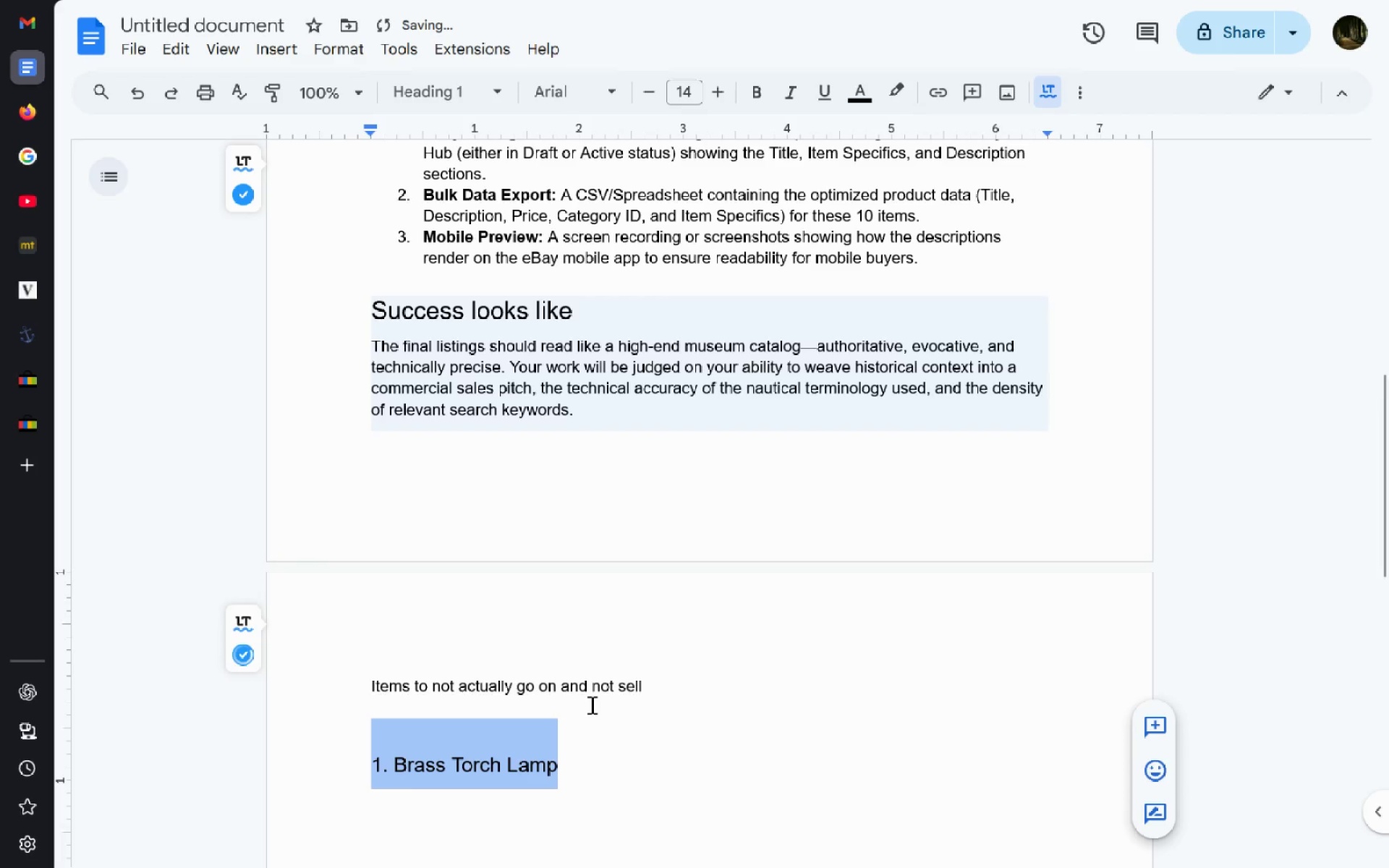 
left_click([587, 720])
 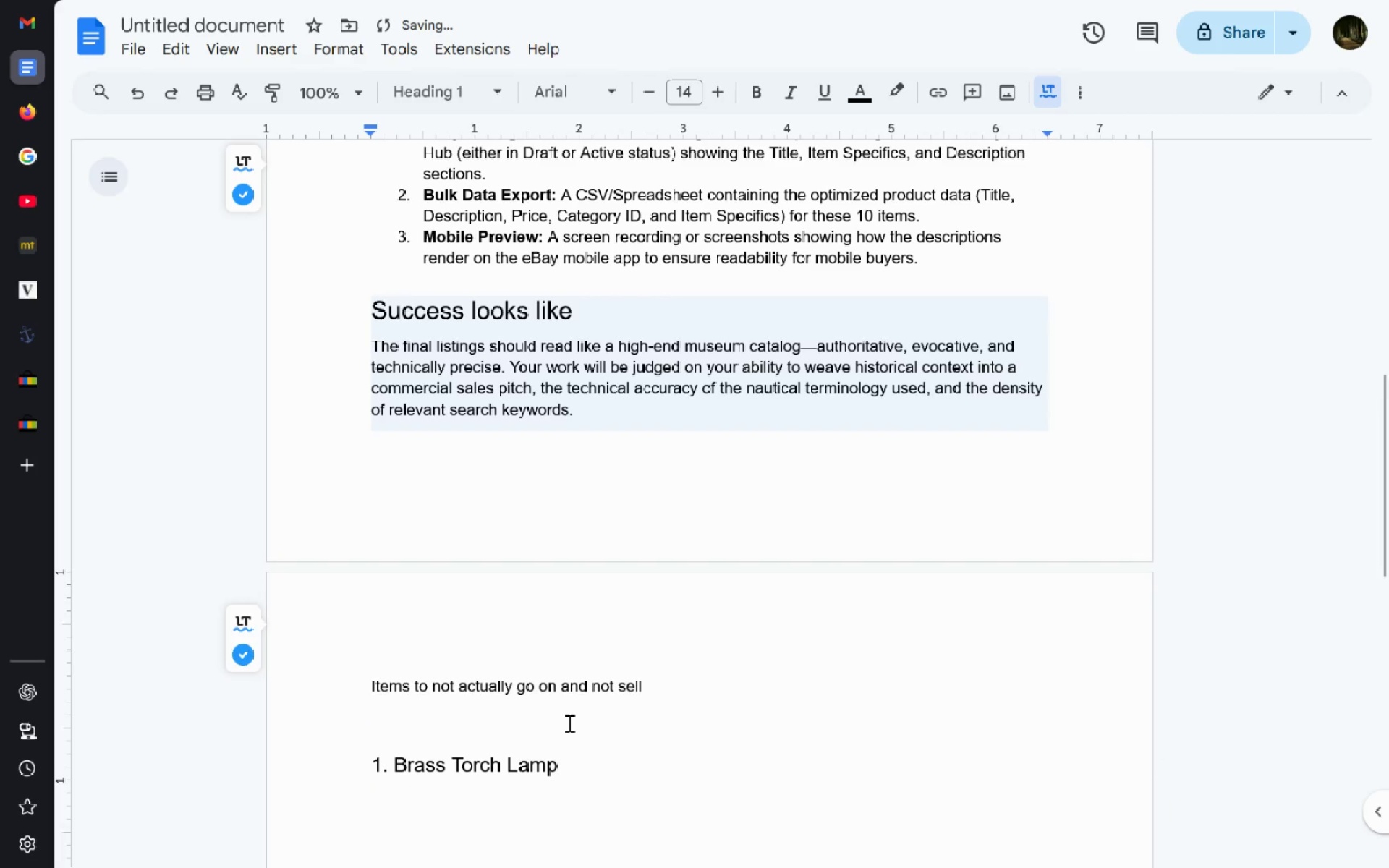 
left_click([568, 723])
 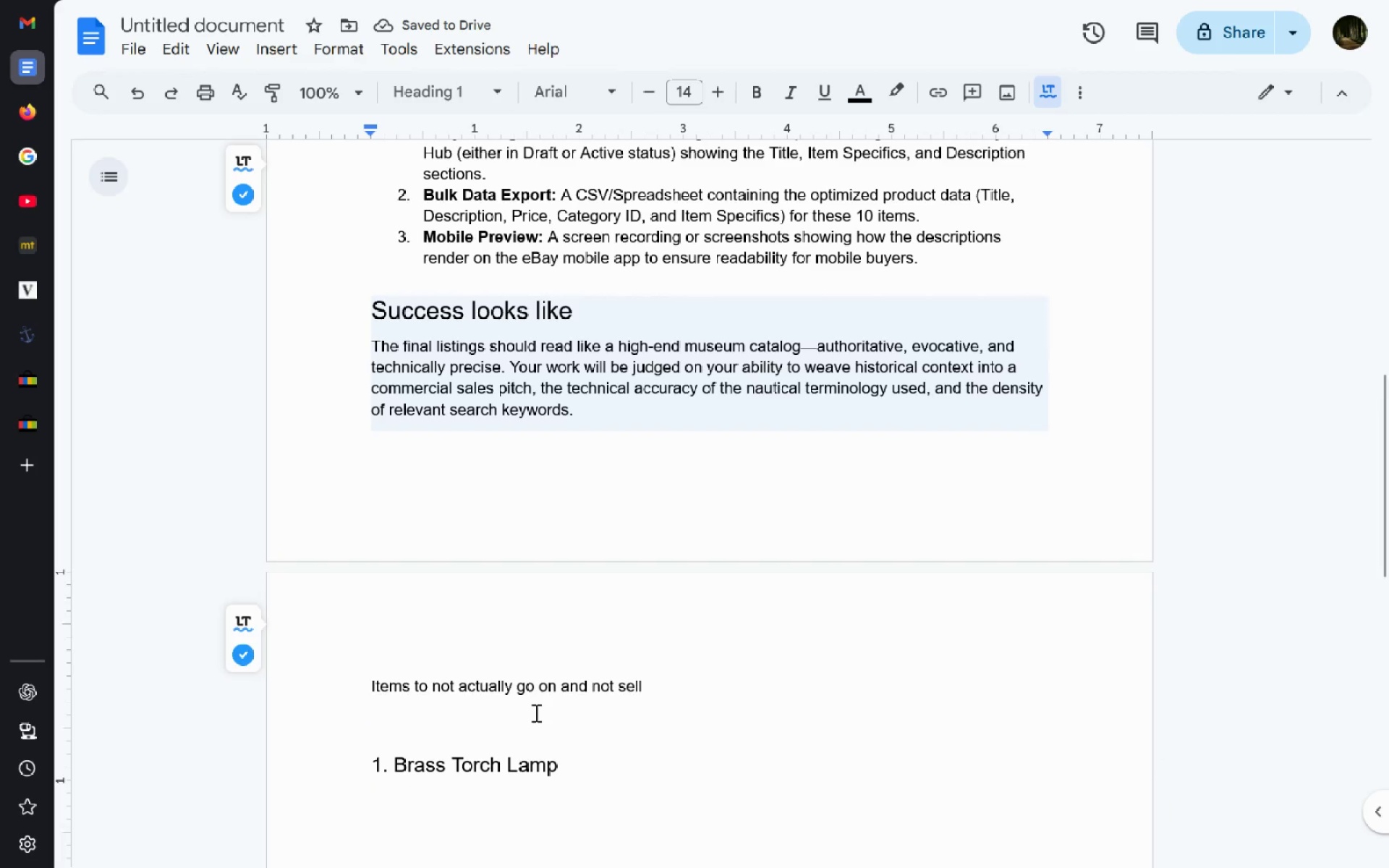 
left_click([534, 712])
 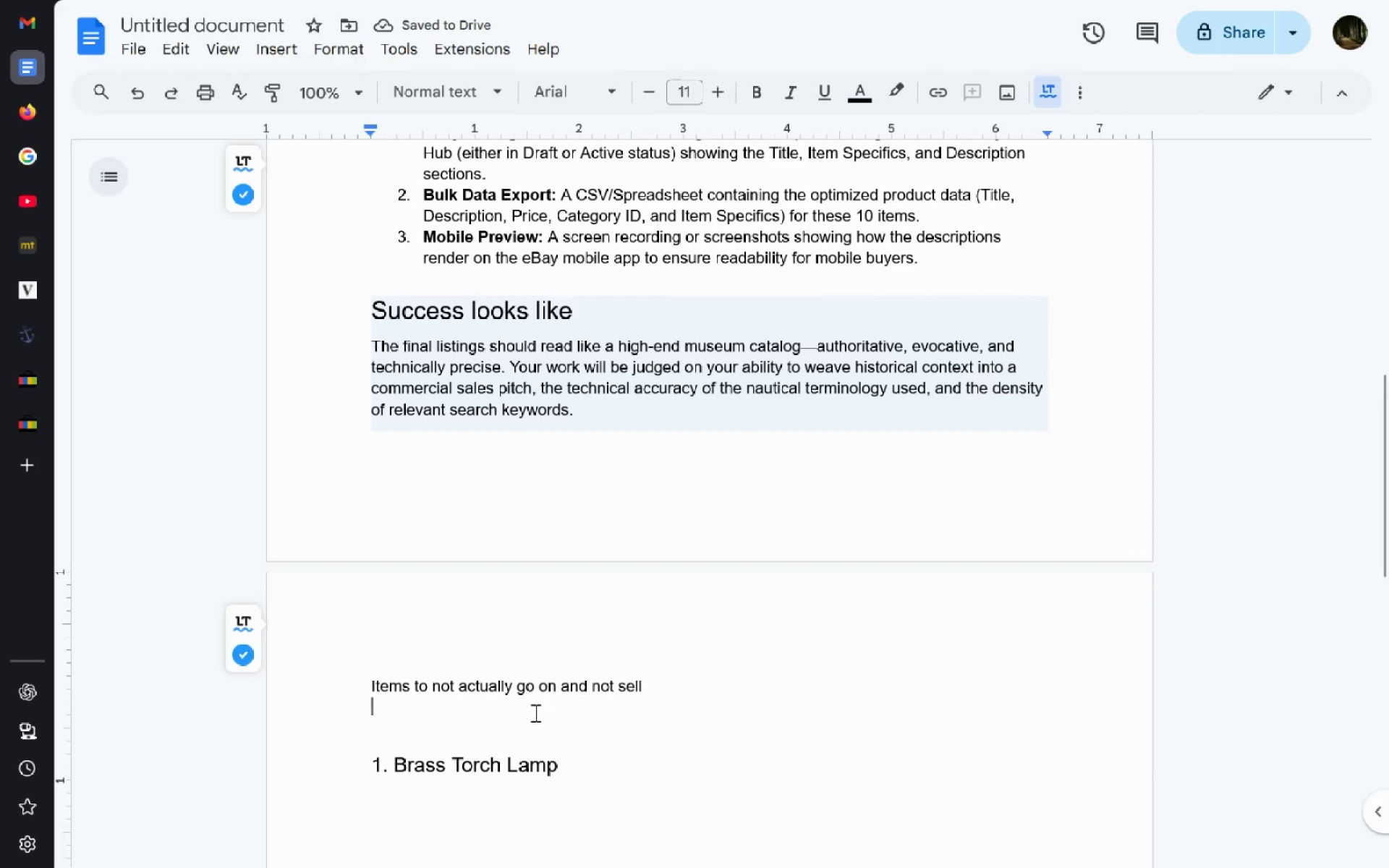 
key(Delete)
 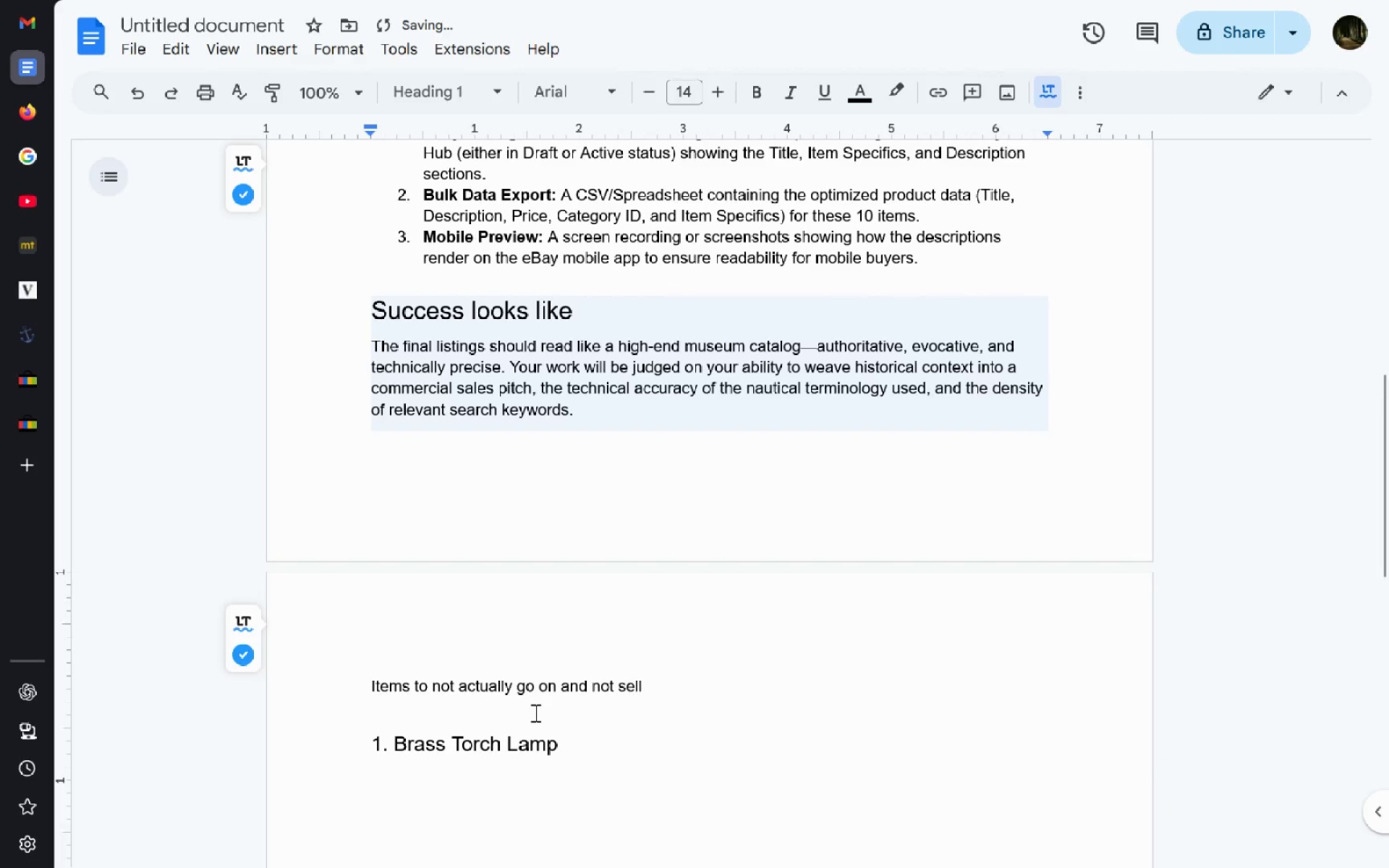 
key(Backspace)
 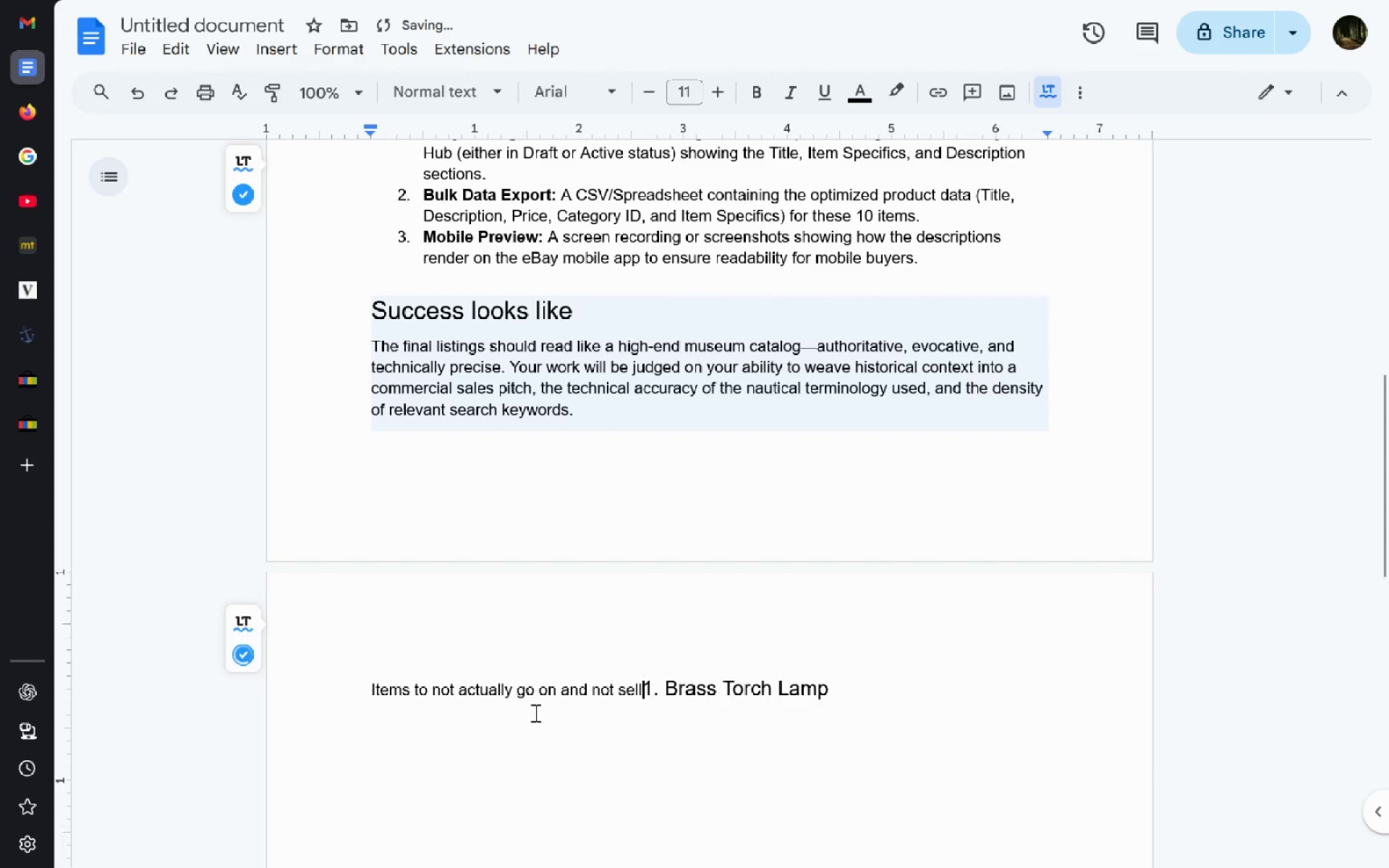 
key(Enter)
 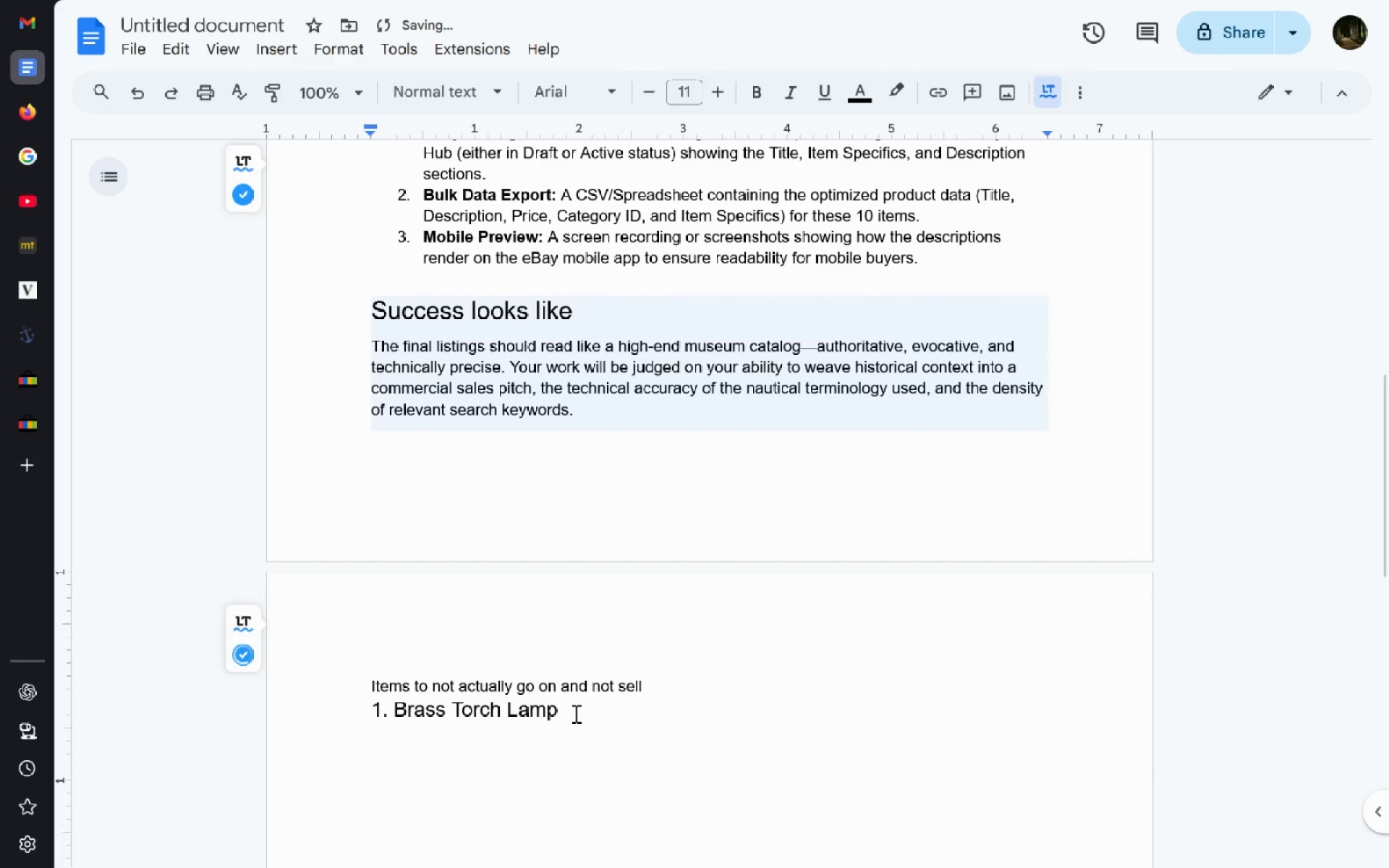 
left_click([574, 713])
 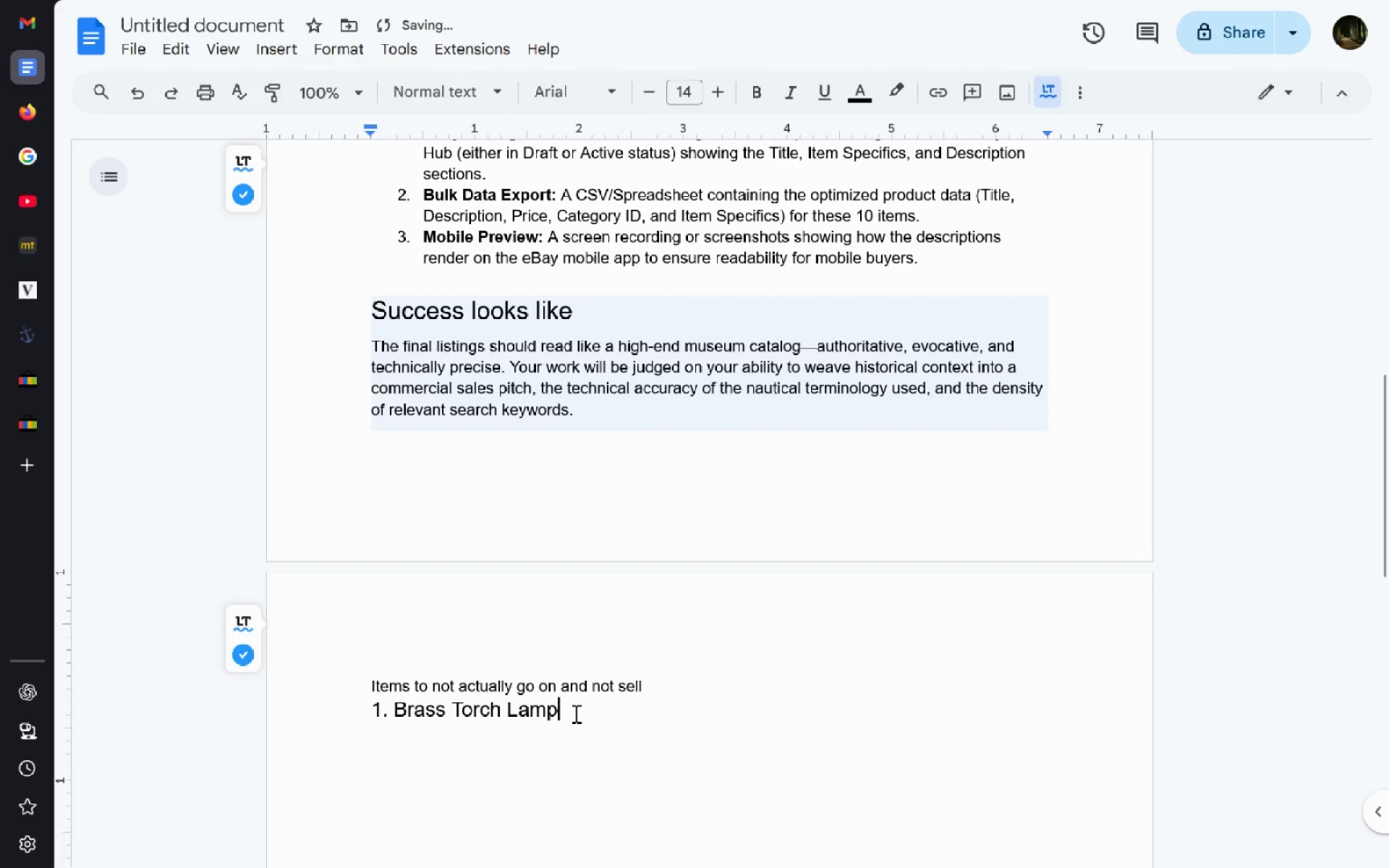 
key(Enter)
 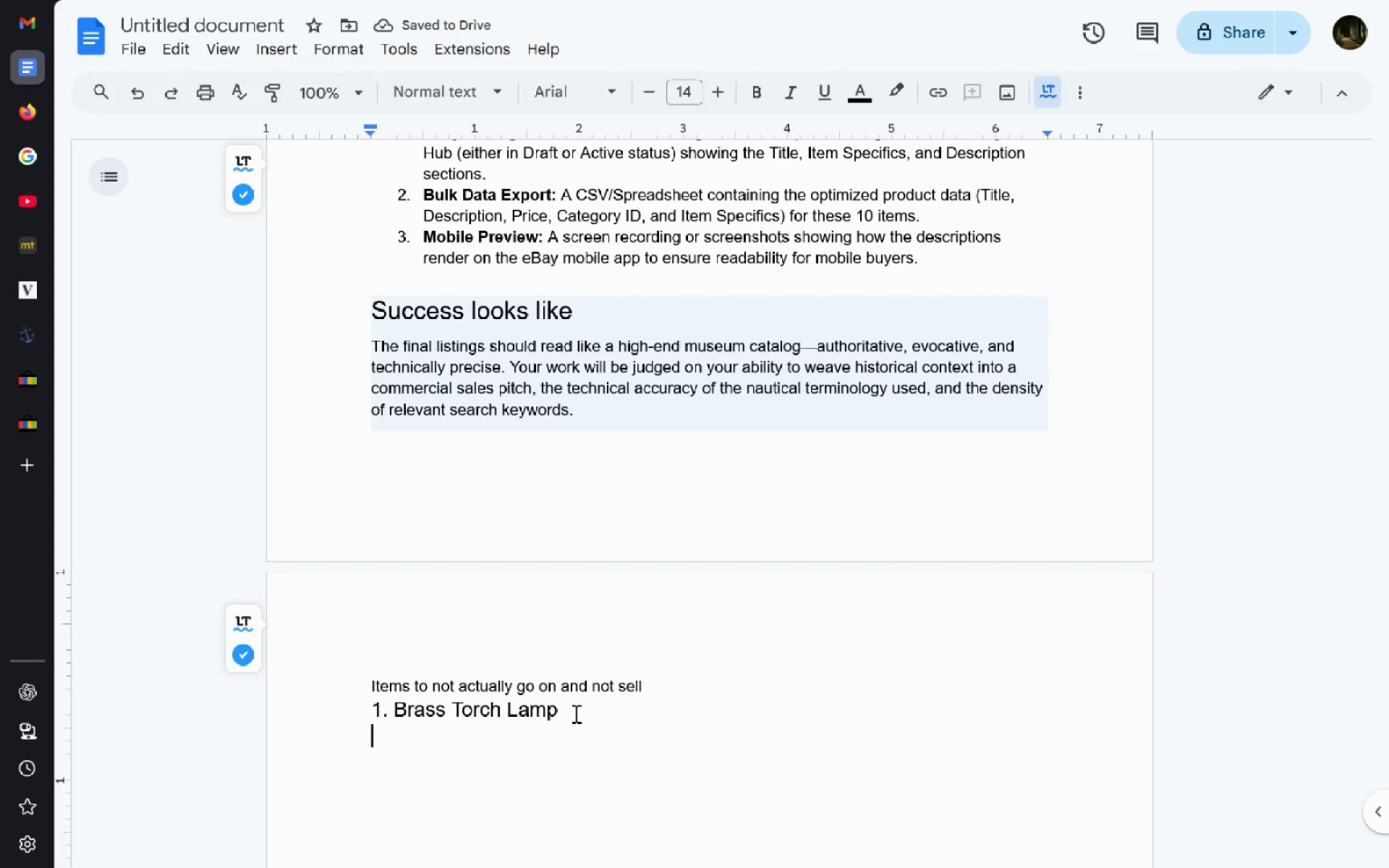 
left_click_drag(start_coordinate=[642, 677], to_coordinate=[557, 687])
 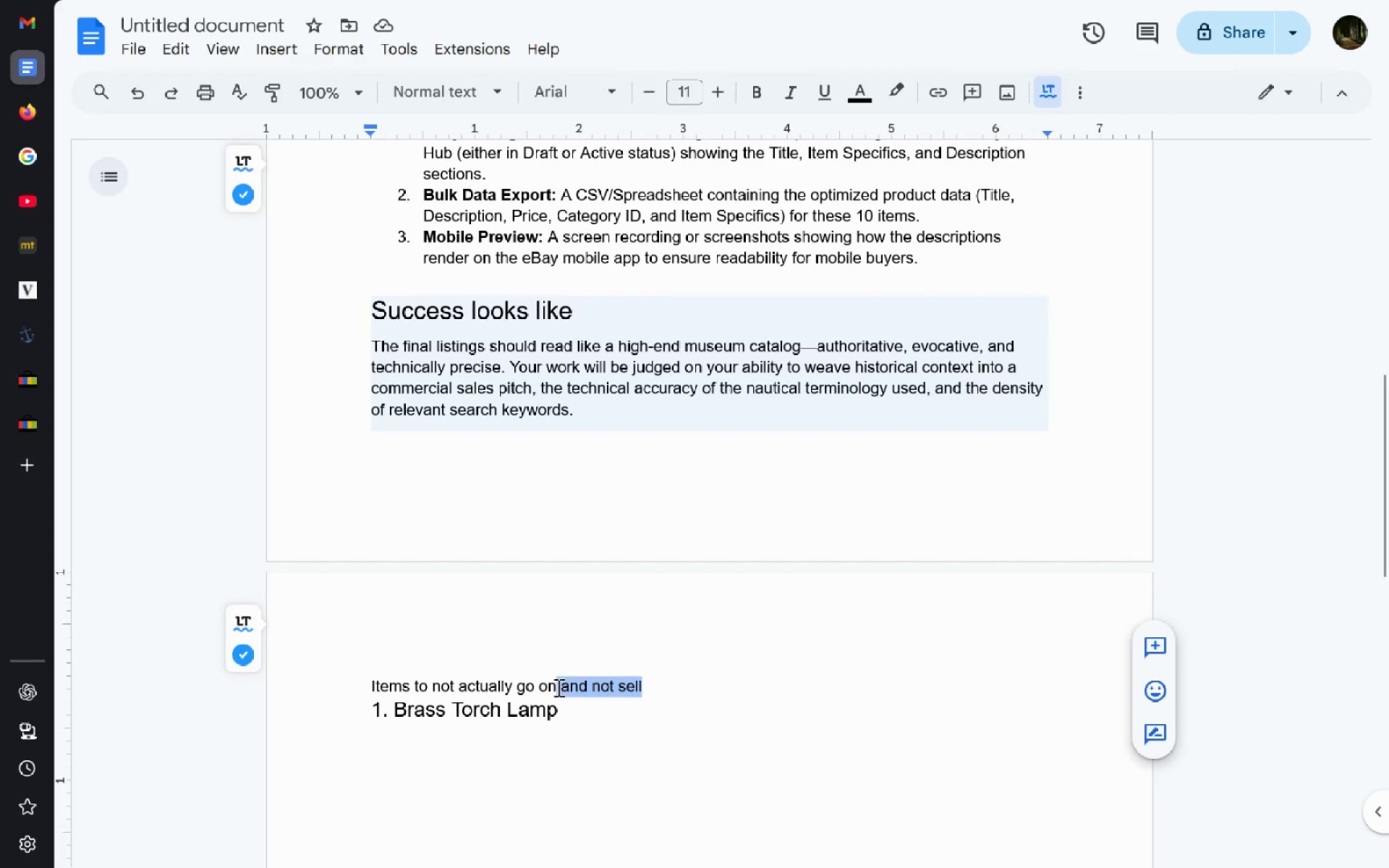 
type(an)
key(Backspace)
key(Backspace)
type( and list)
 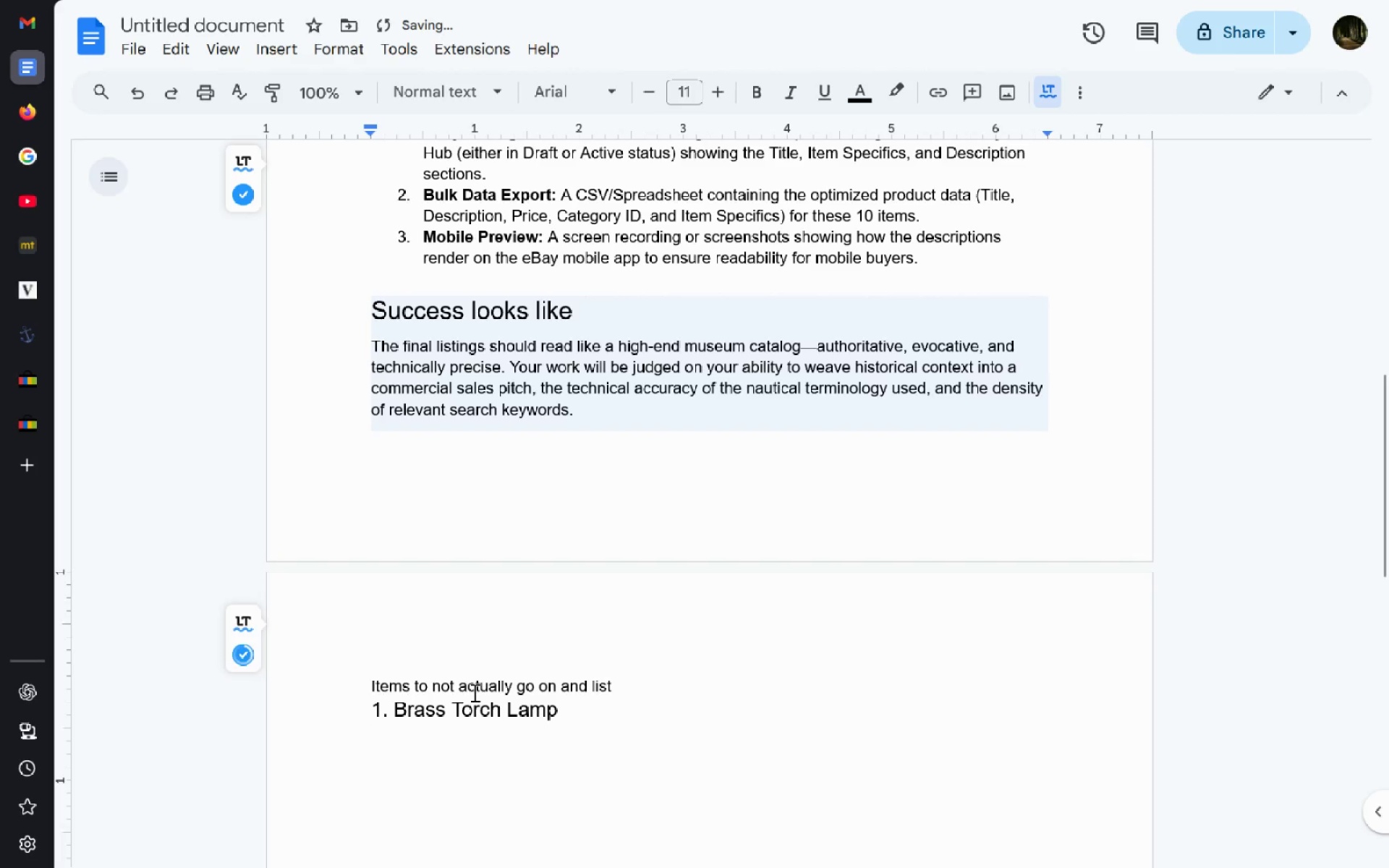 
left_click_drag(start_coordinate=[454, 684], to_coordinate=[381, 668])
 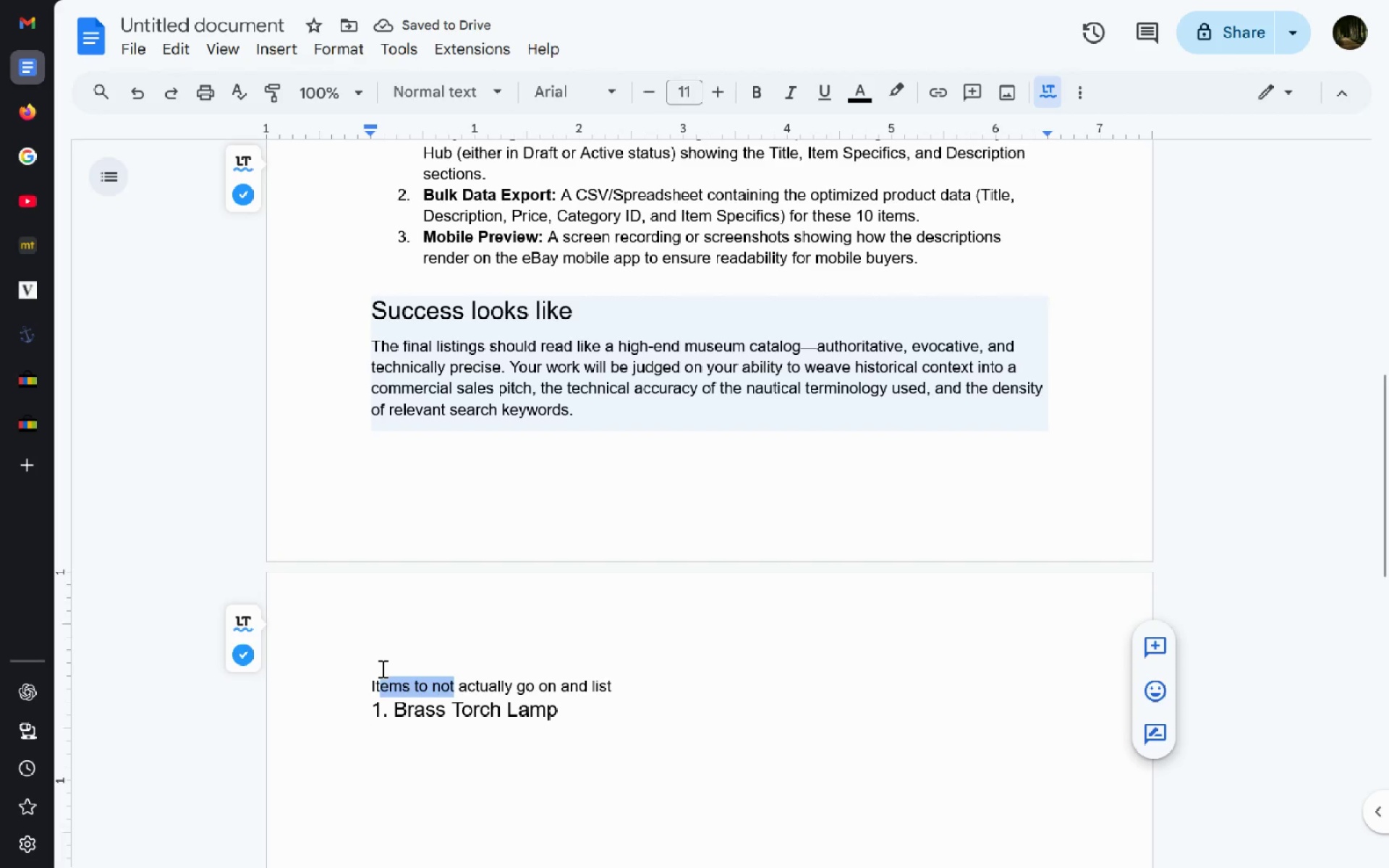 
key(Shift+ArrowRight)
 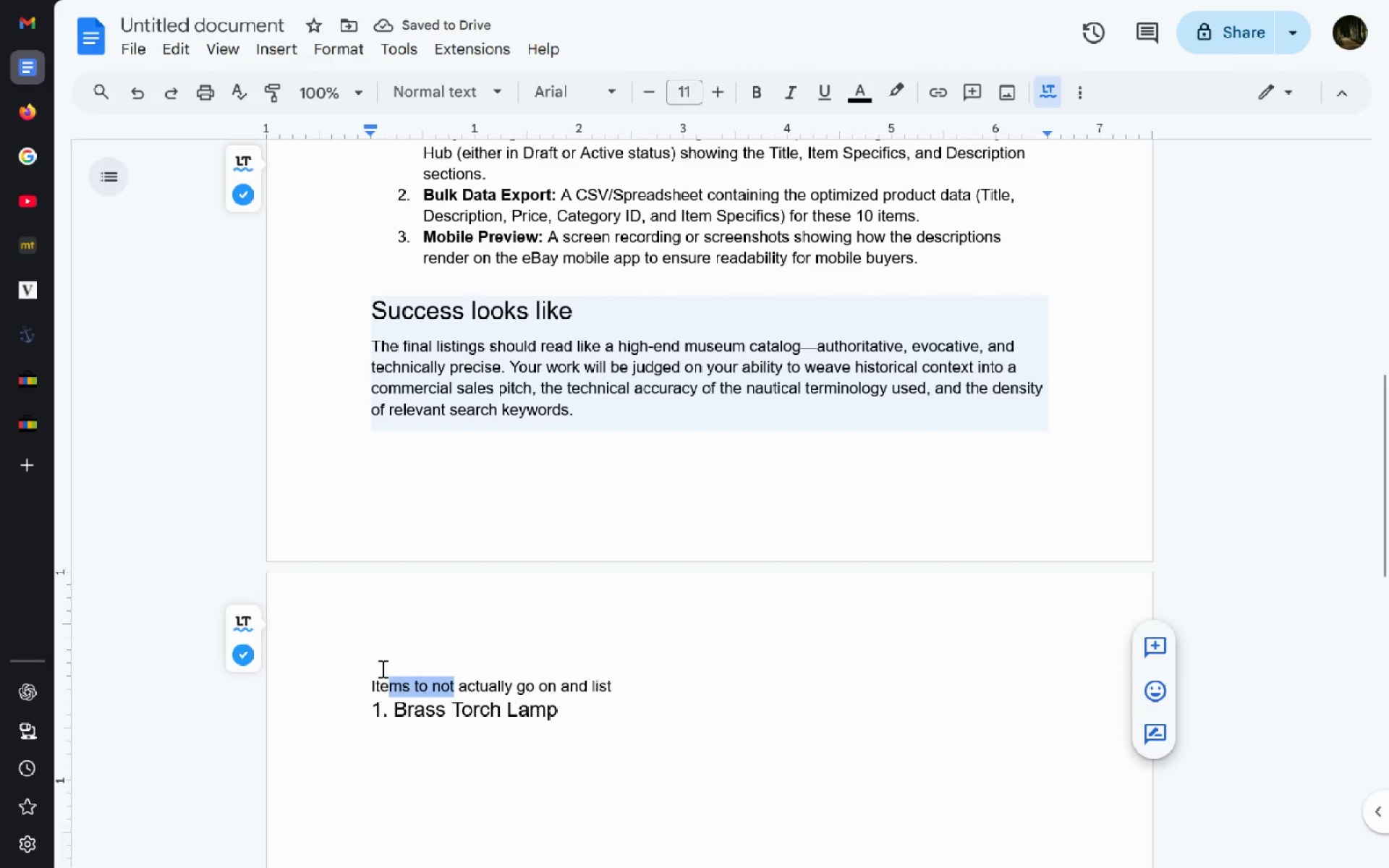 
key(Shift+ArrowRight)
 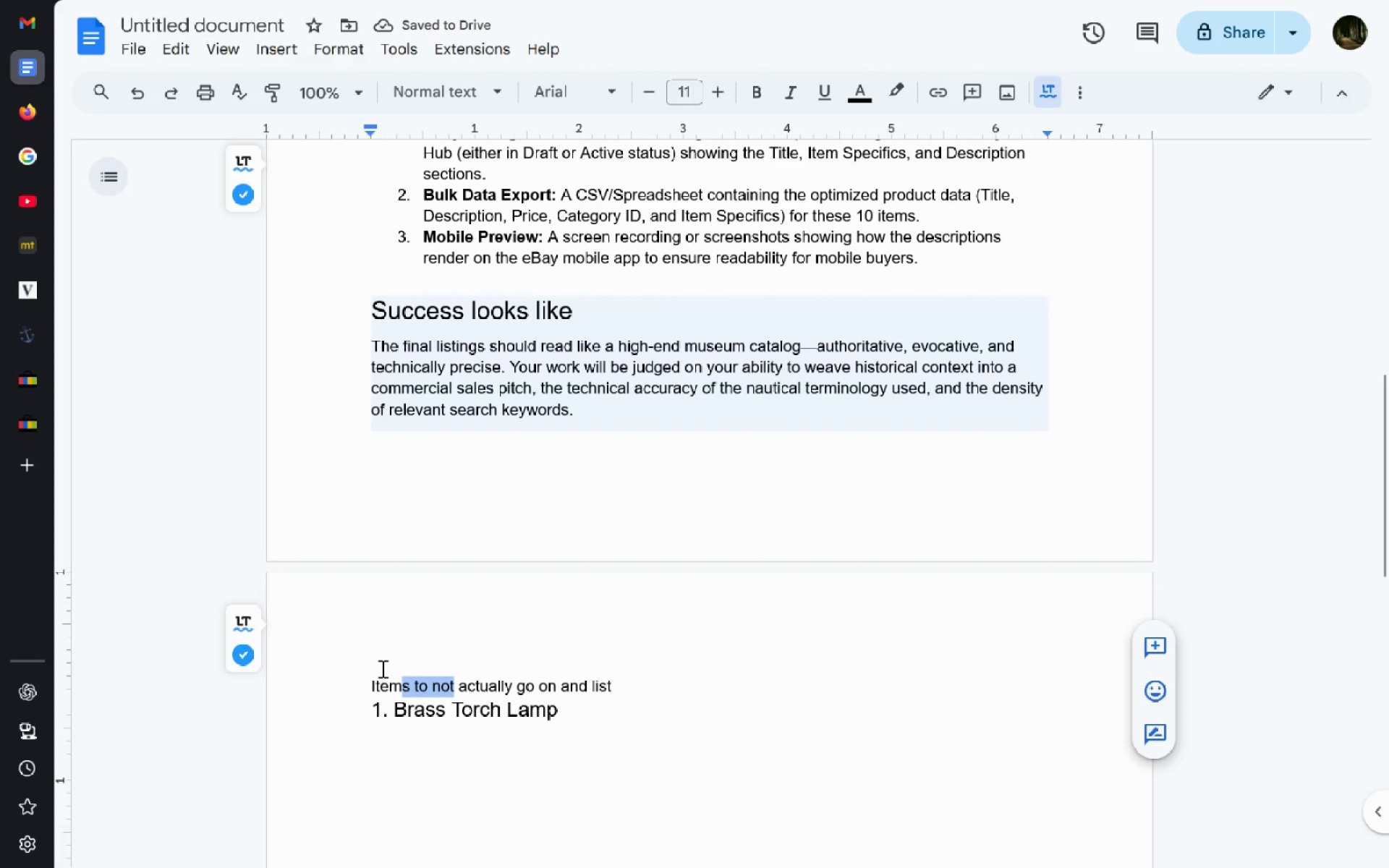 
key(Shift+ArrowRight)
 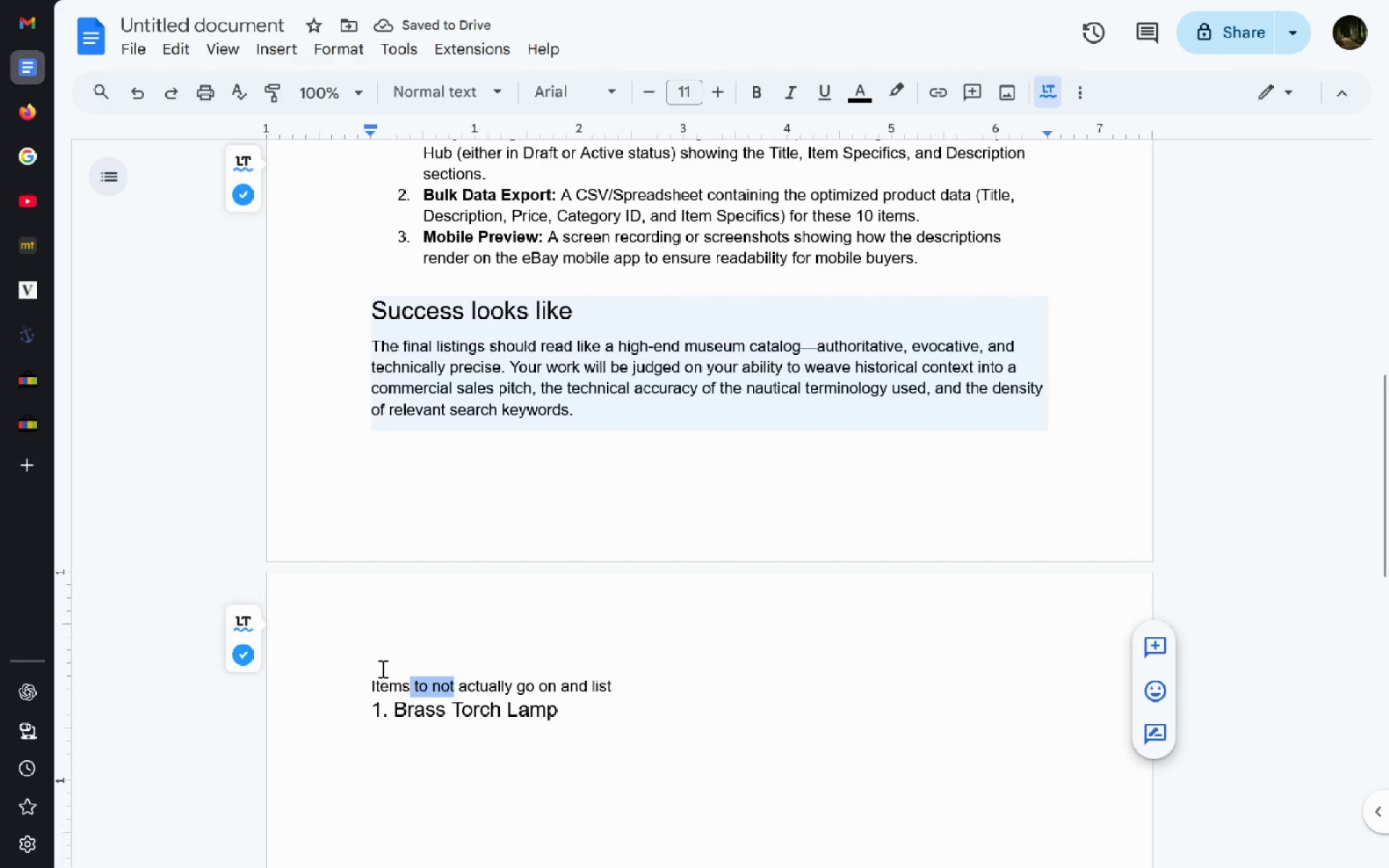 
key(Shift+ArrowRight)
 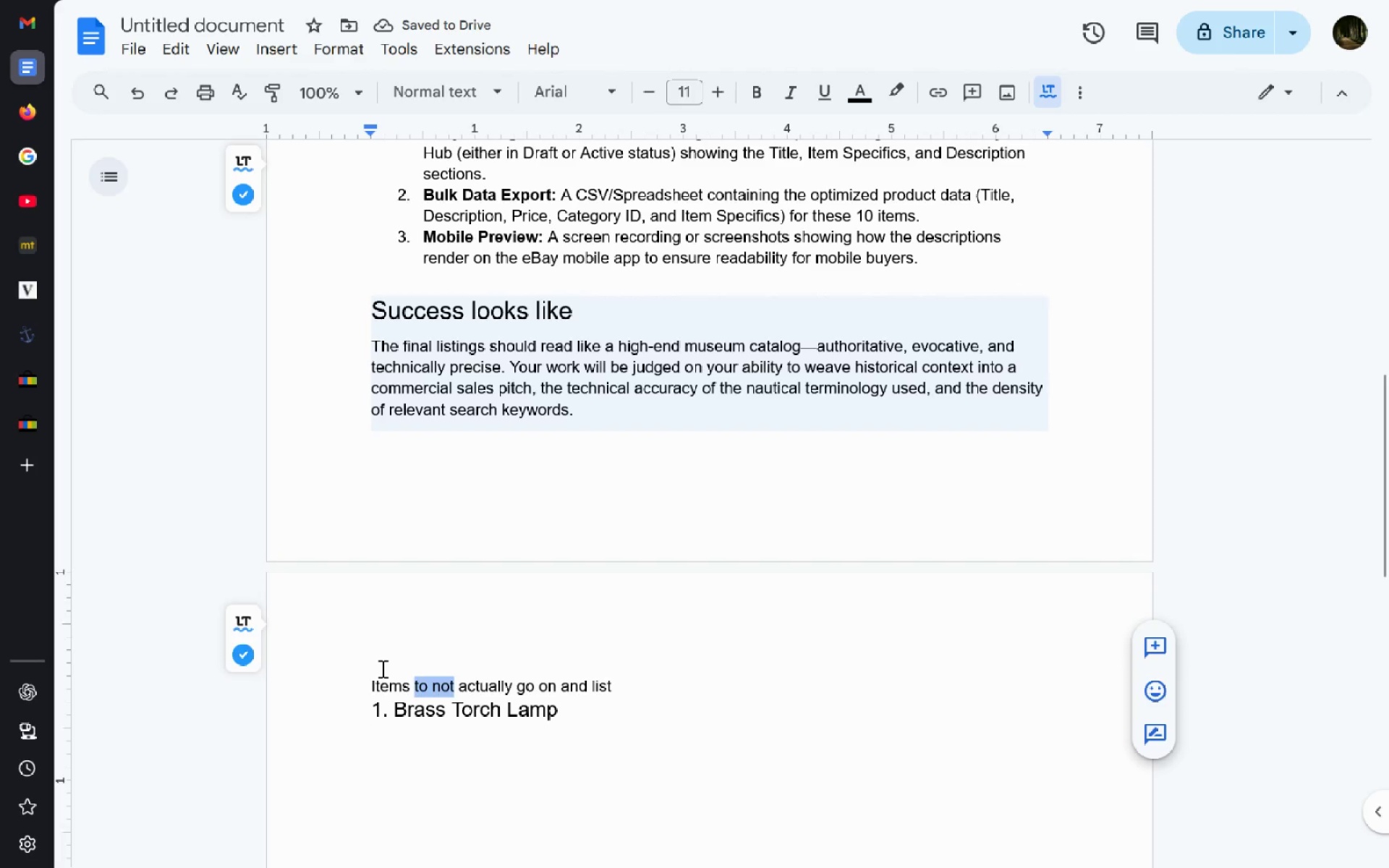 
key(Shift+ArrowRight)
 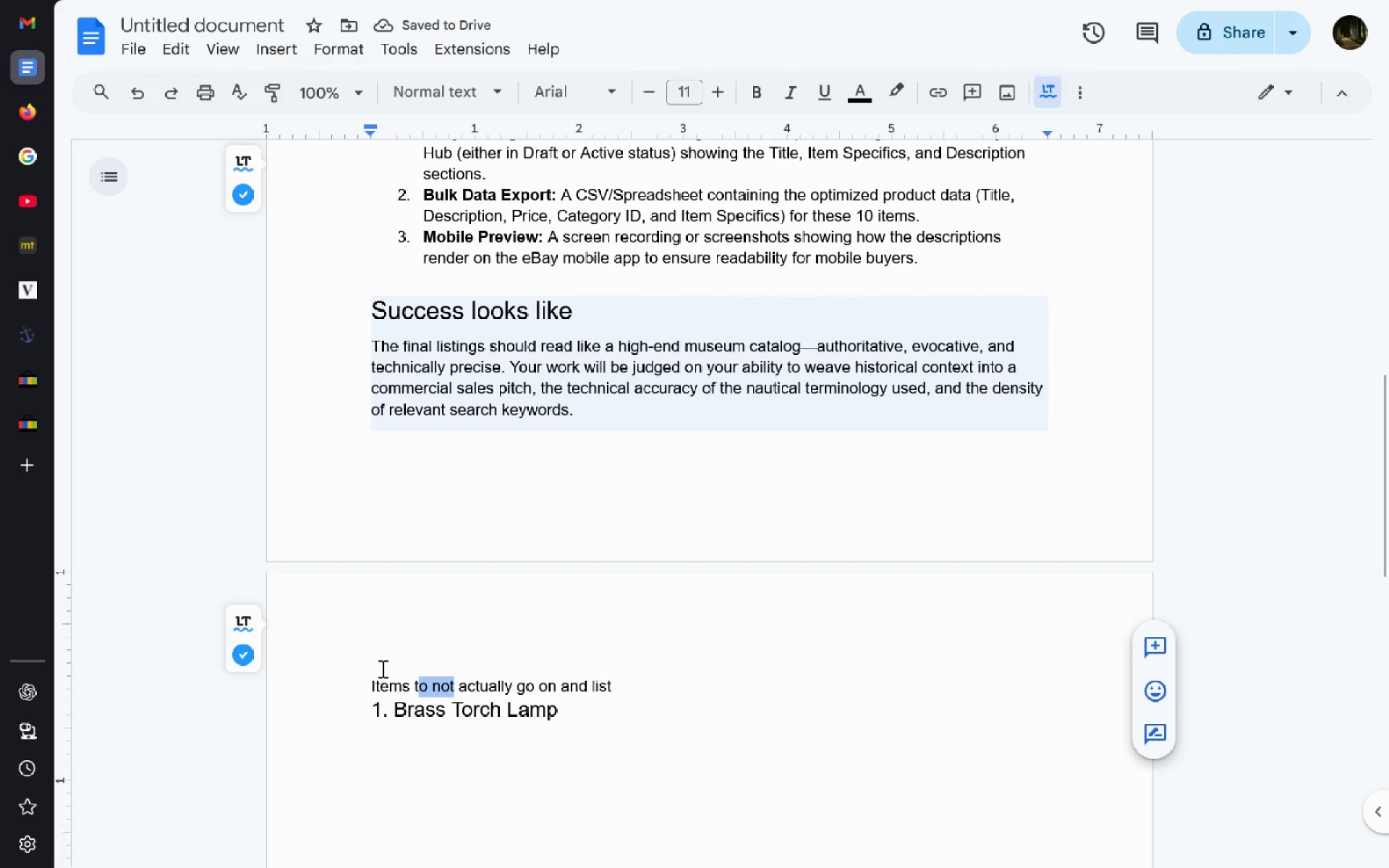 
key(Backspace)
type([Delete][Delete][Delete][Delete][Delete])
key(Backspace)
type(actu)
 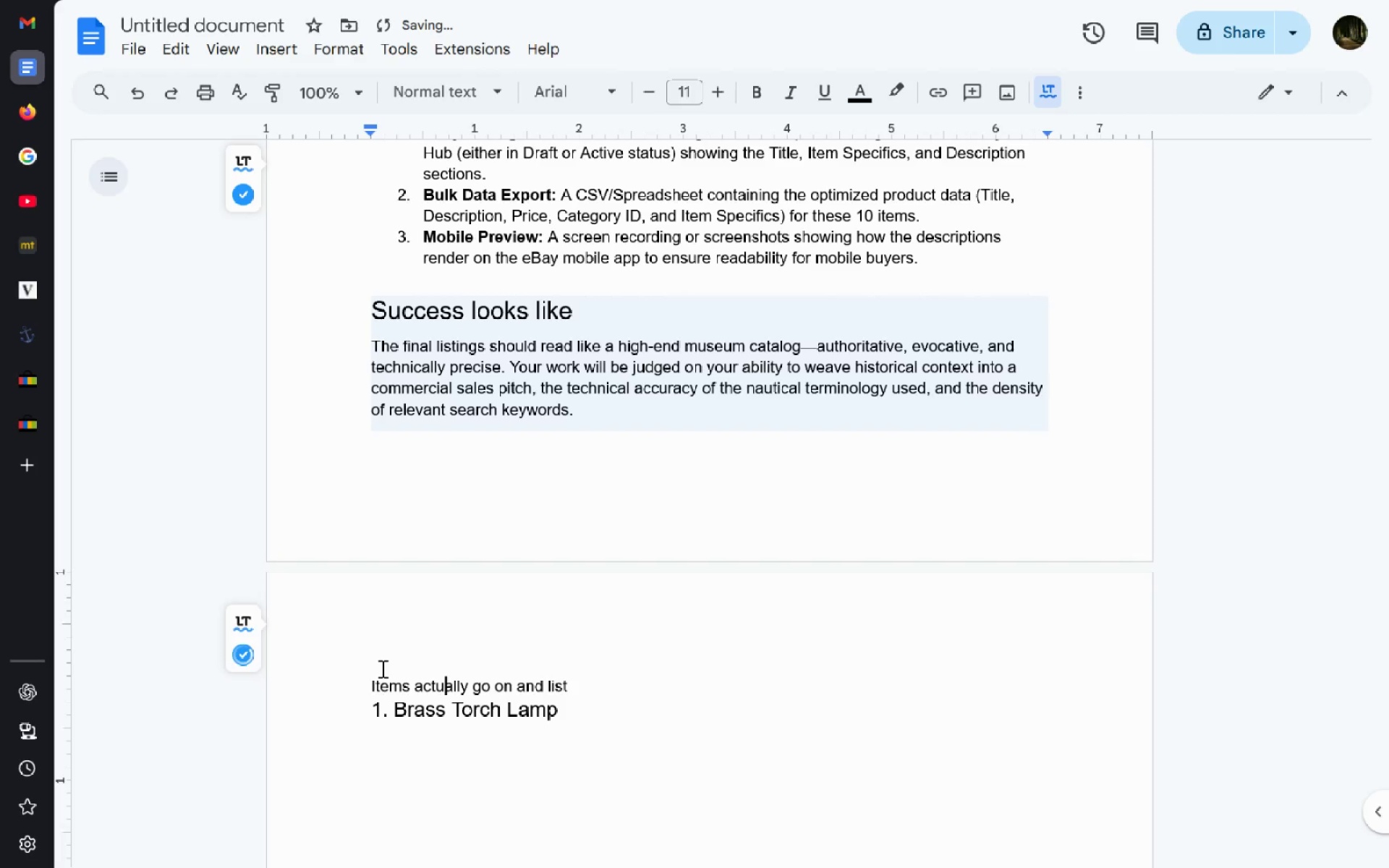 
key(Control+ArrowRight)
 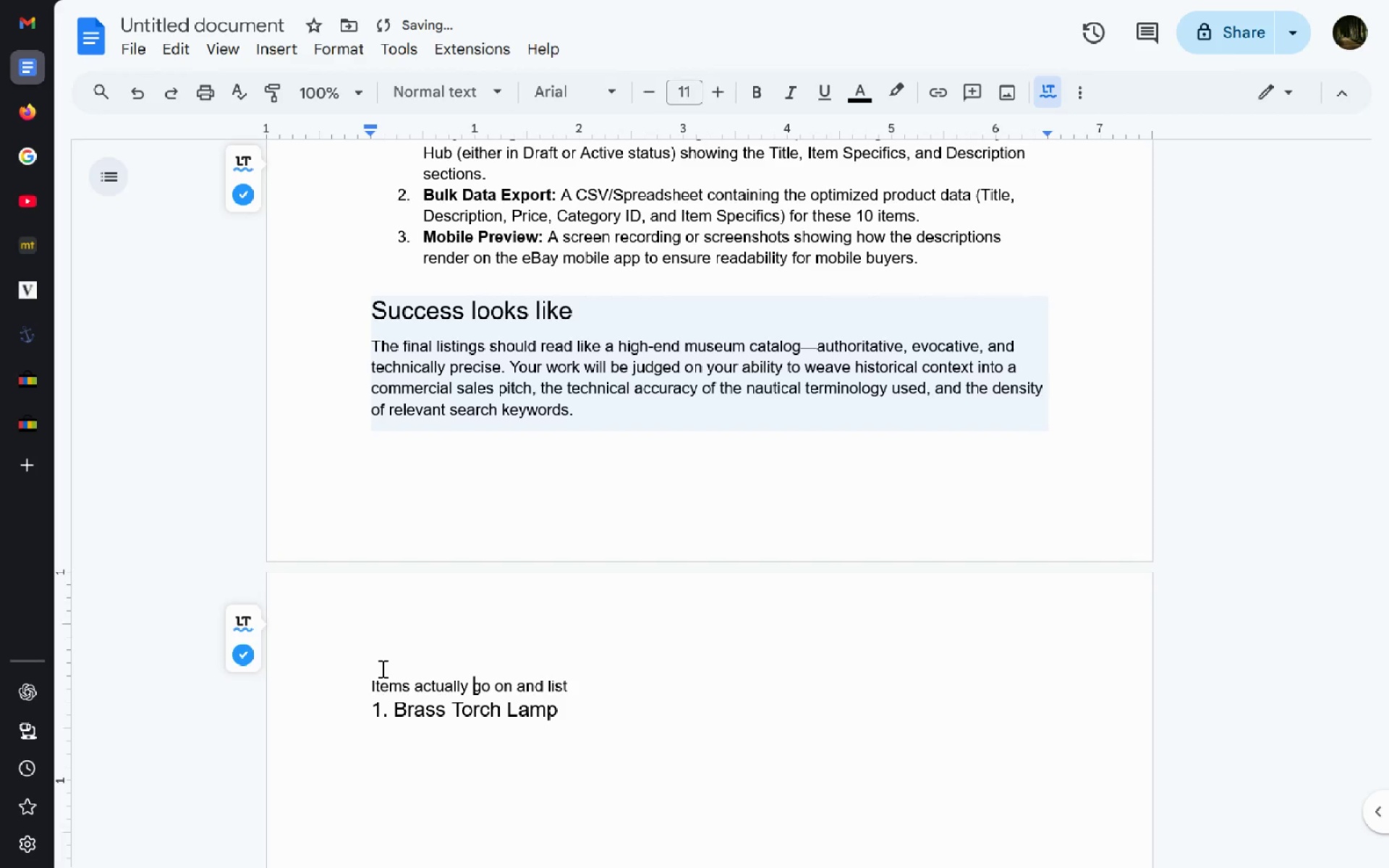 
key(Control+ArrowRight)
 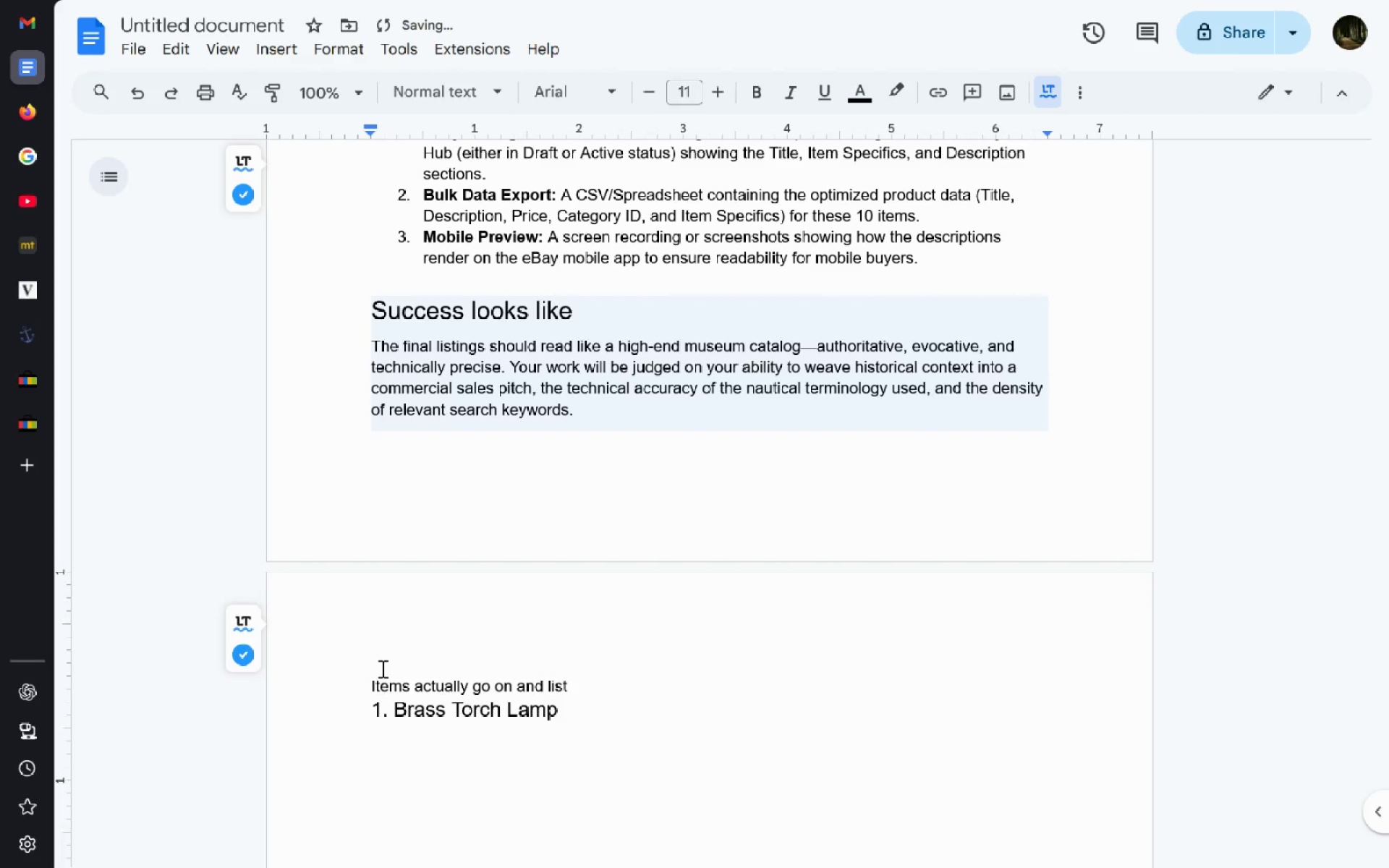 
key(Control+ArrowRight)
 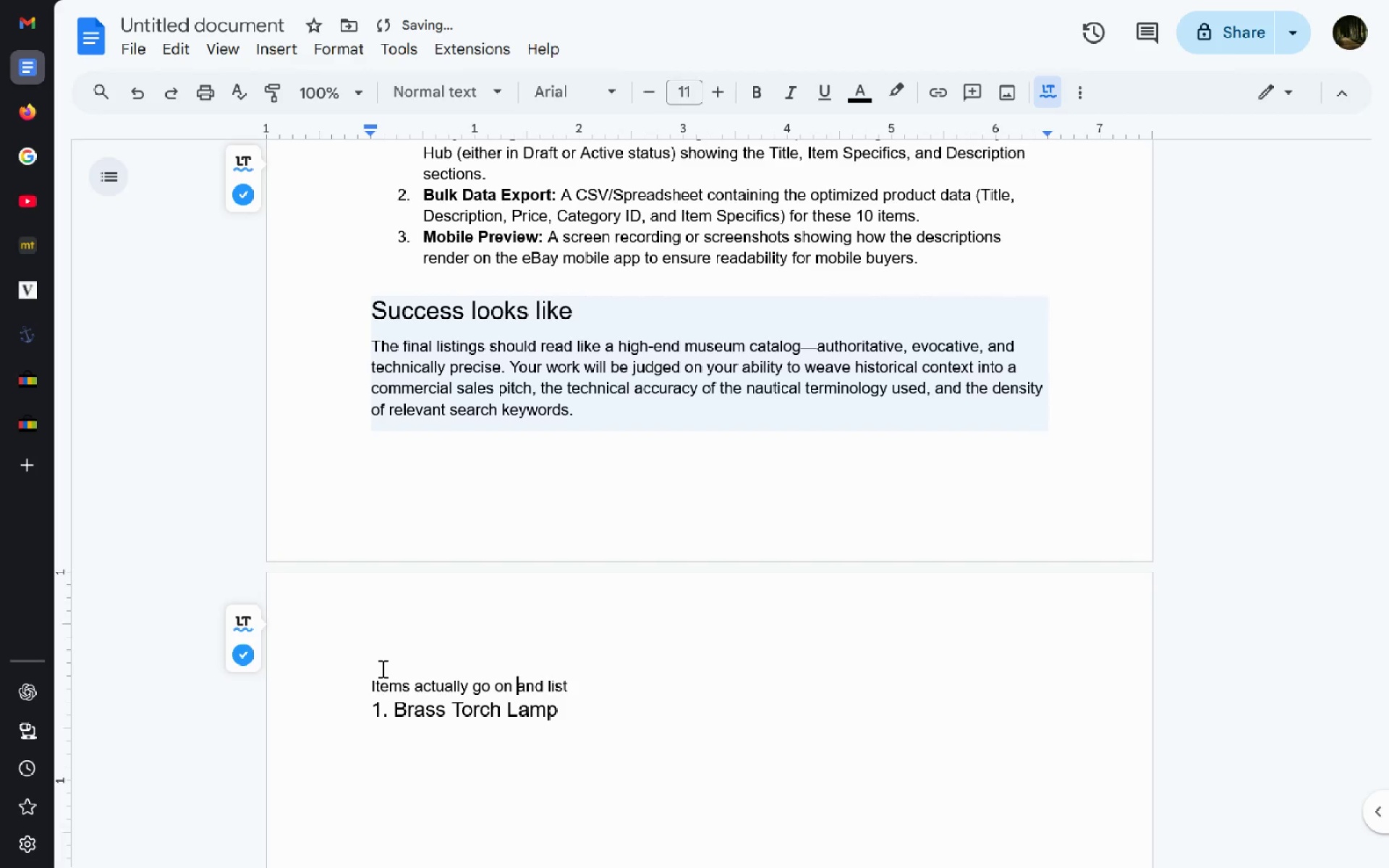 
key(ArrowDown)
 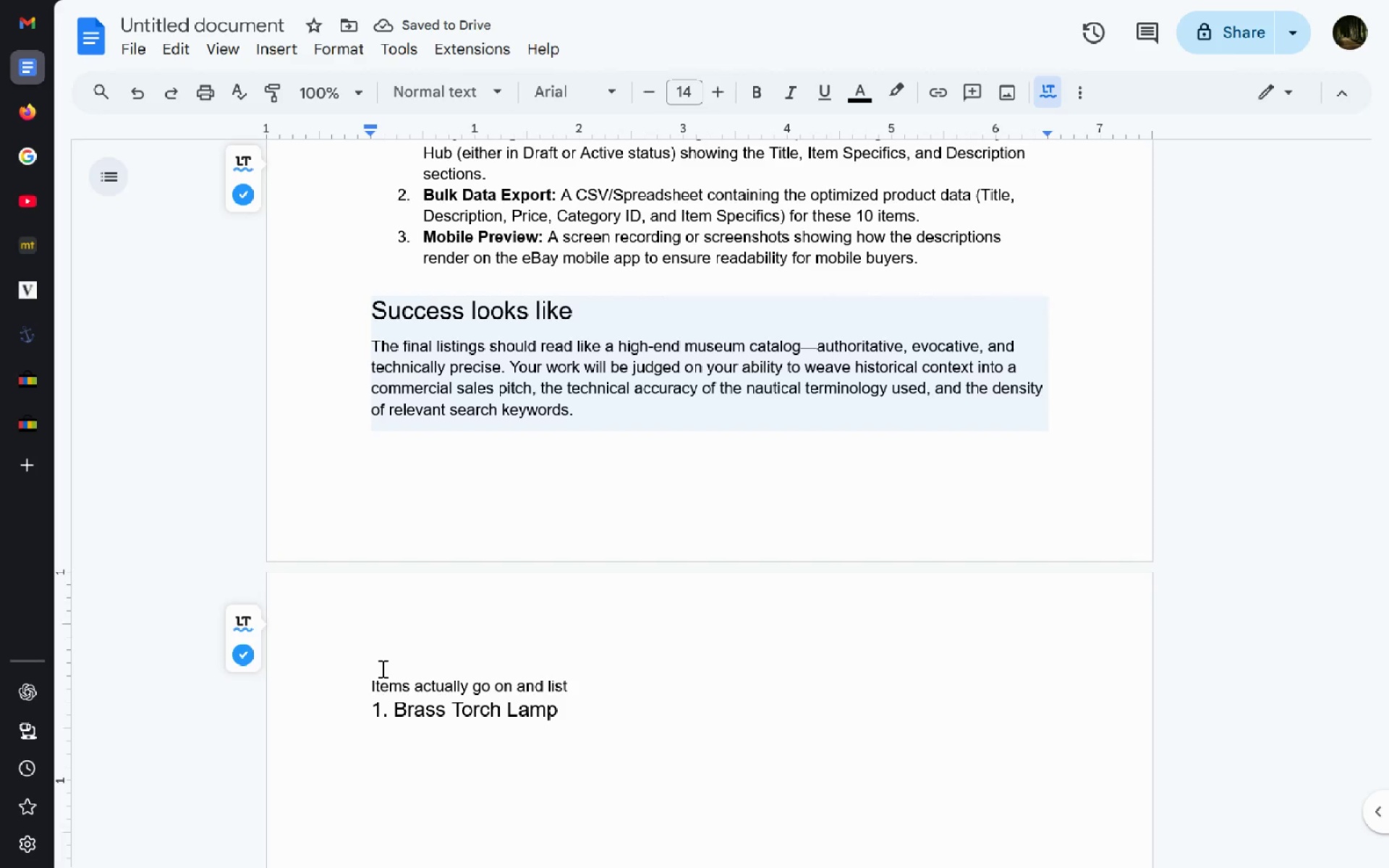 
key(ArrowRight)
 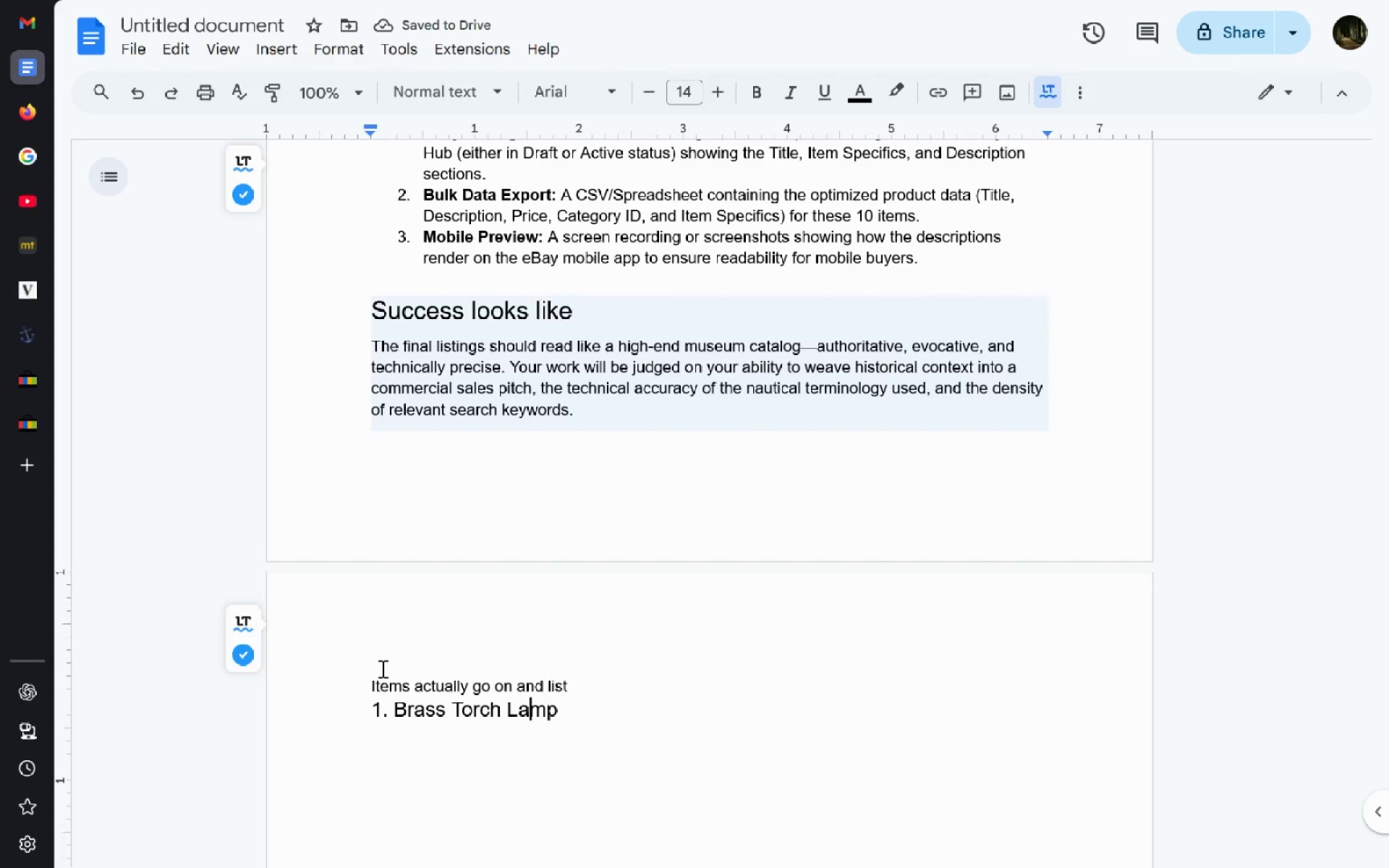 
key(ArrowRight)
 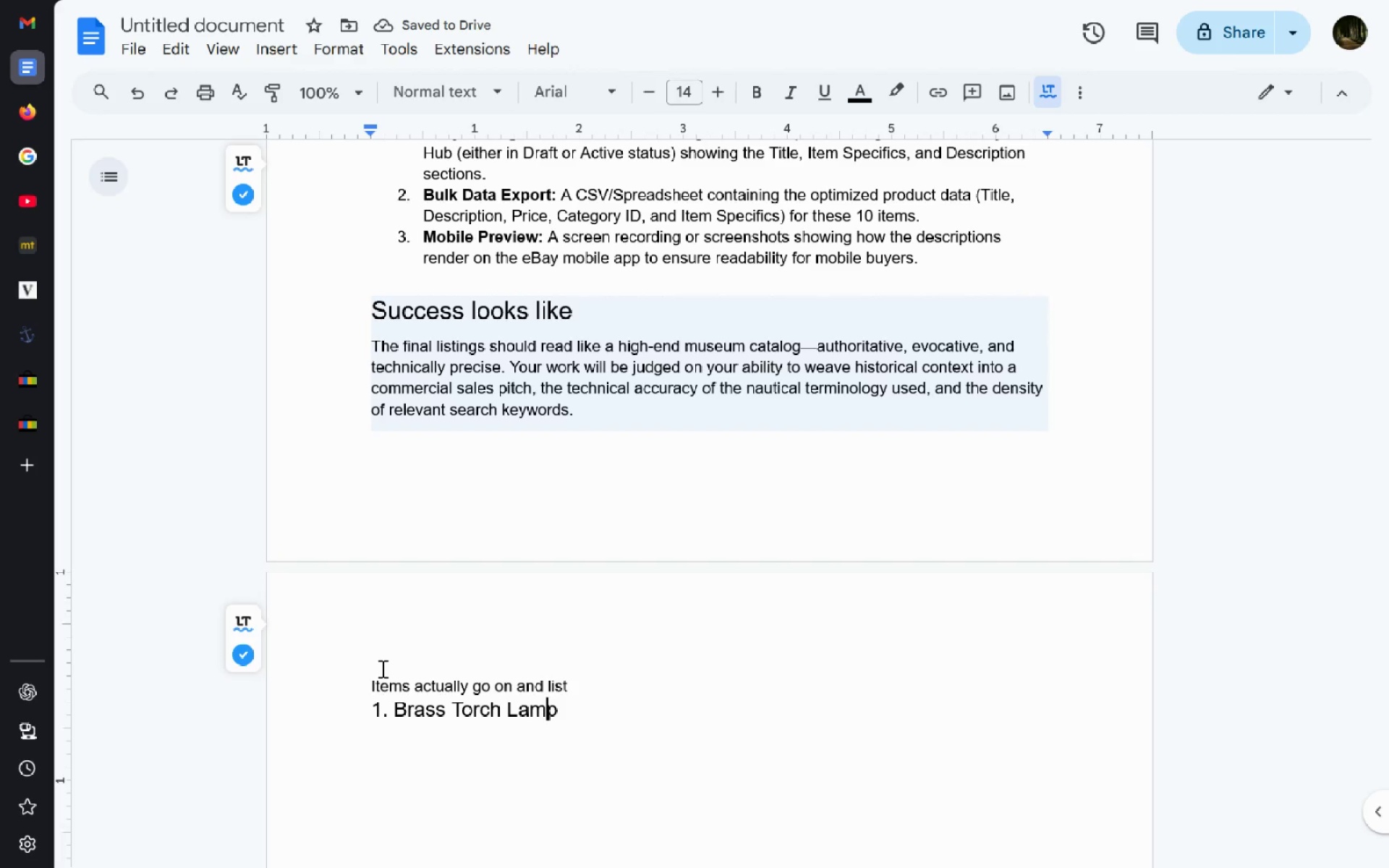 
key(ArrowRight)
 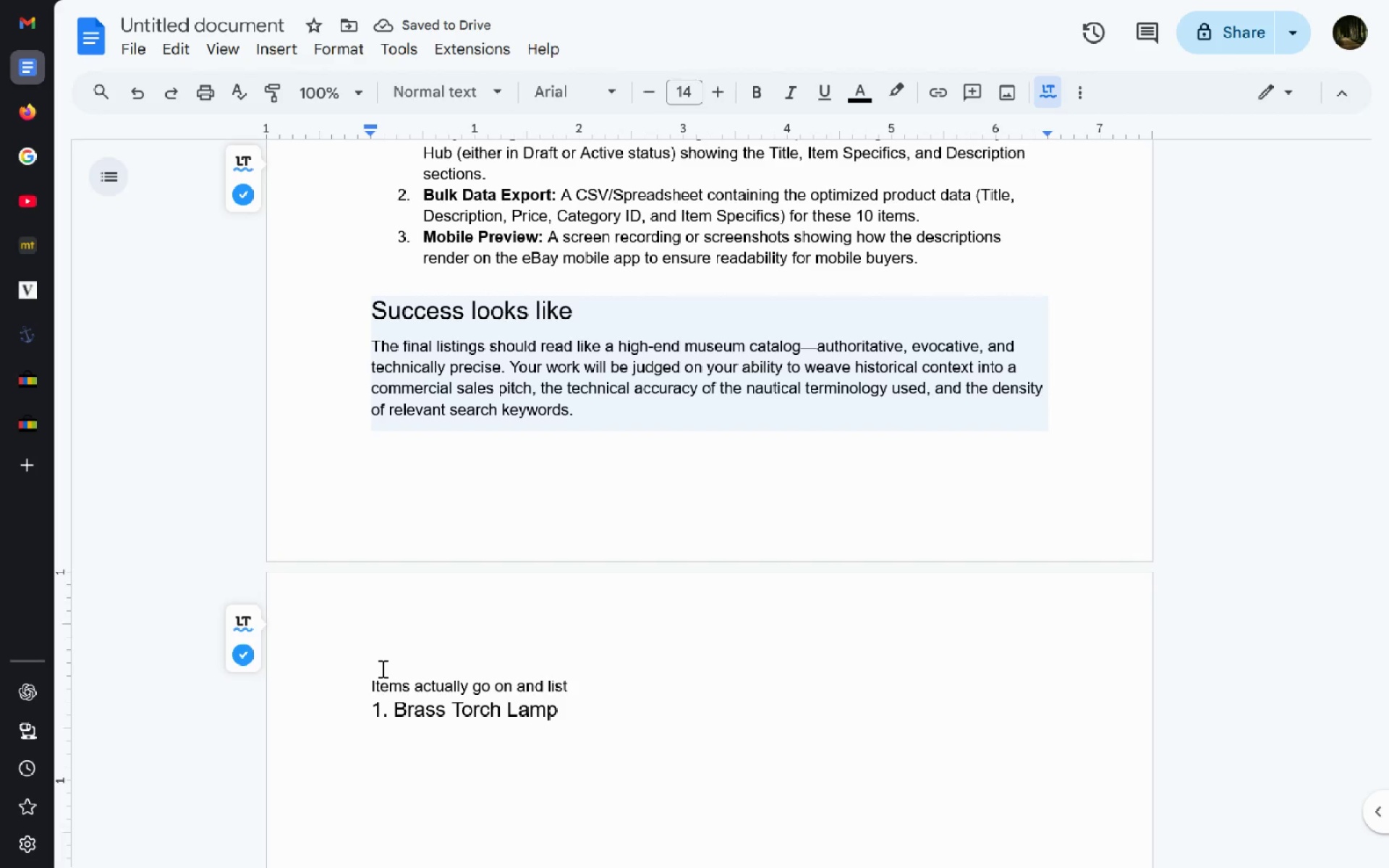 
key(Enter)
 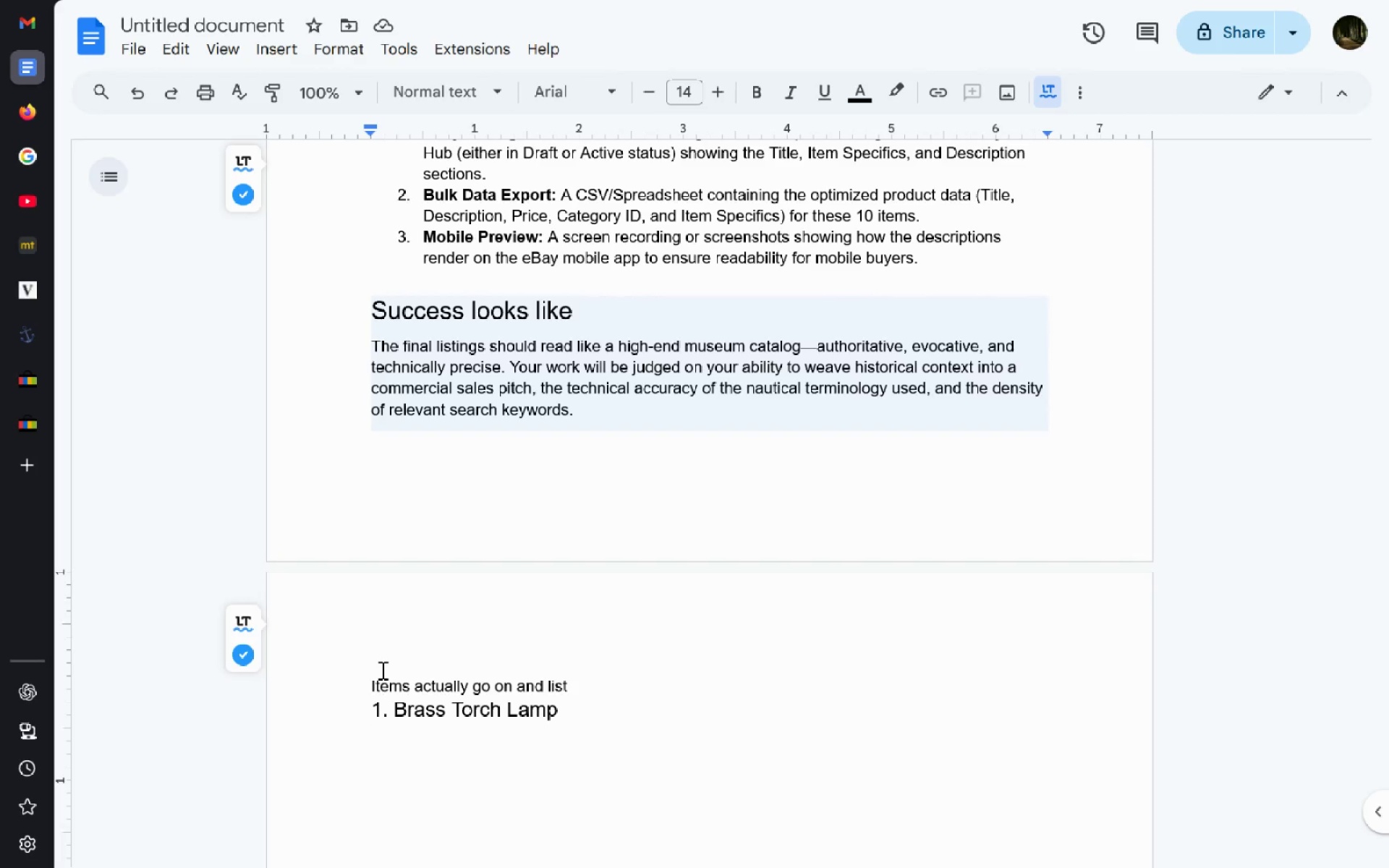 
wait(40.76)
 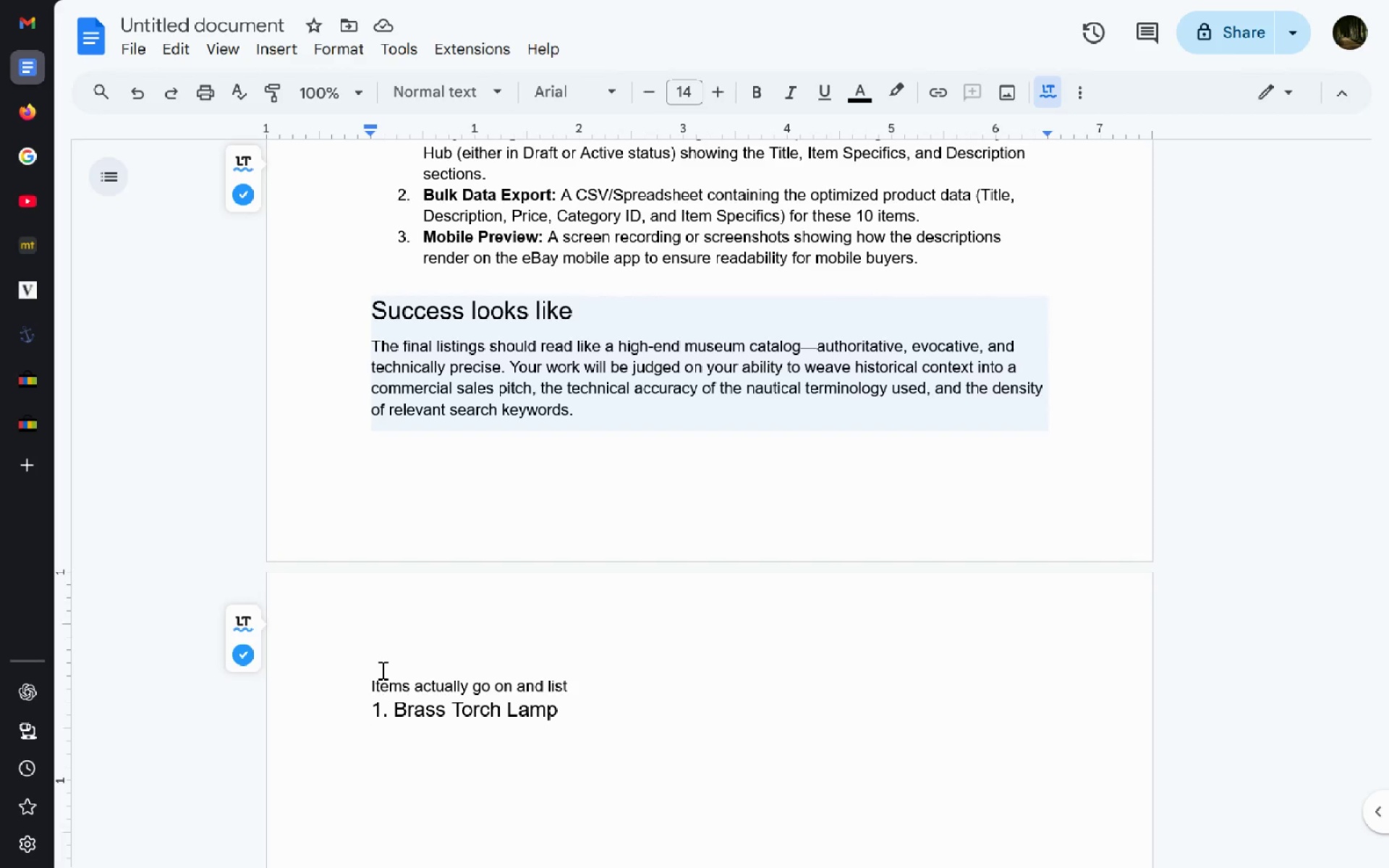 
type(\)
key(Backspace)
type(\\\\)
key(Backspace)
key(Backspace)
key(Backspace)
key(Backspace)
type(Item spe)